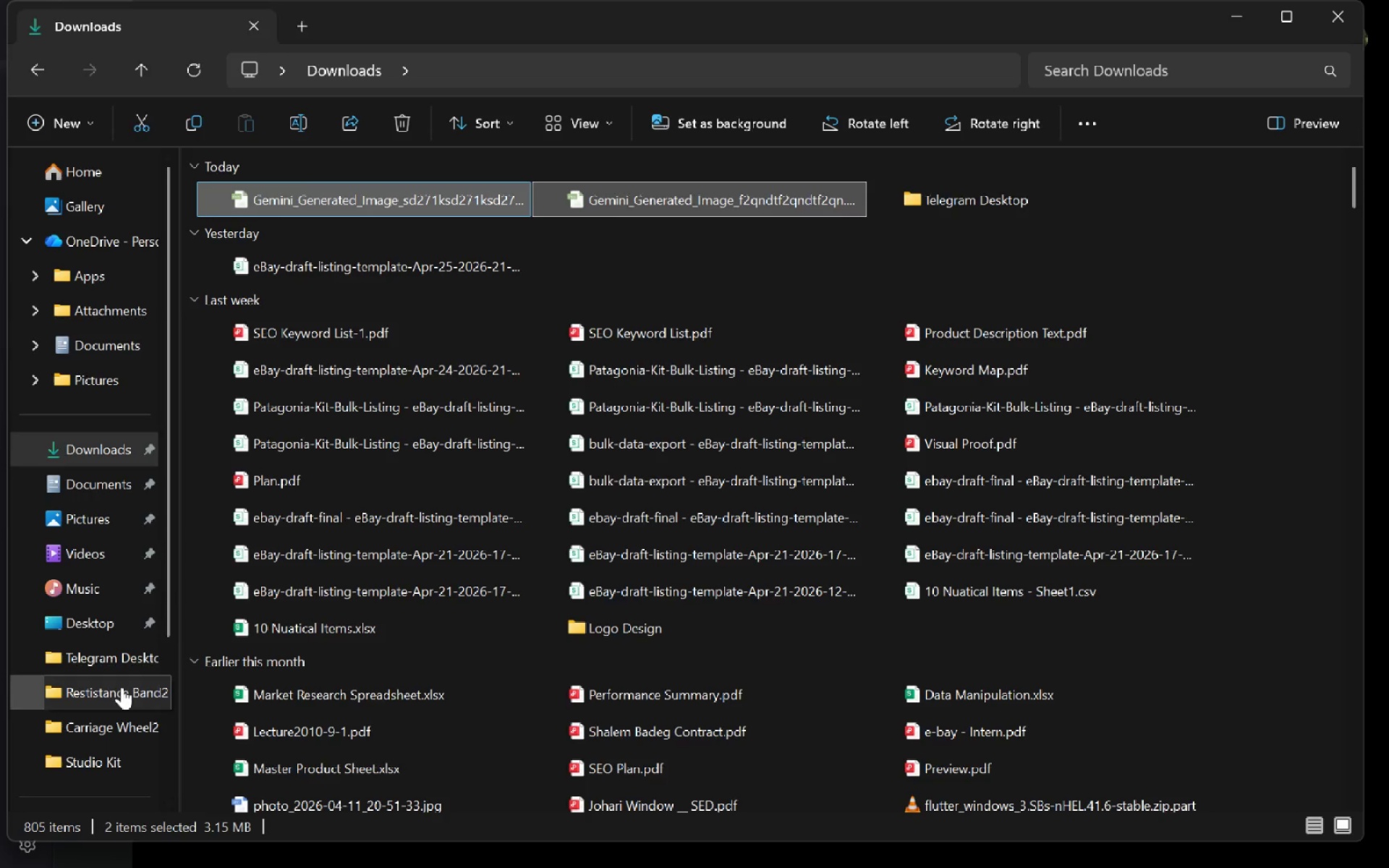 
left_click([109, 751])
 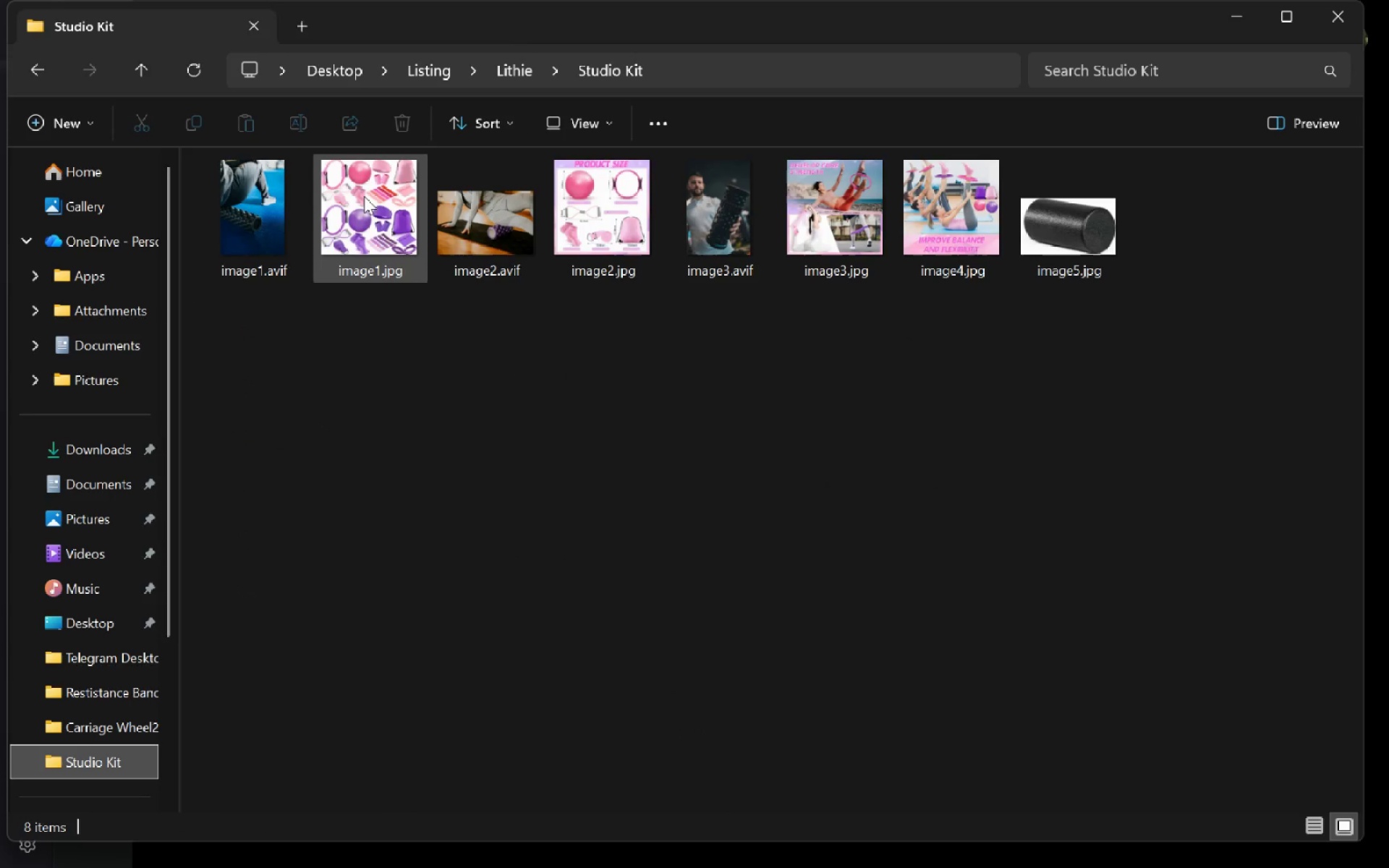 
double_click([364, 196])
 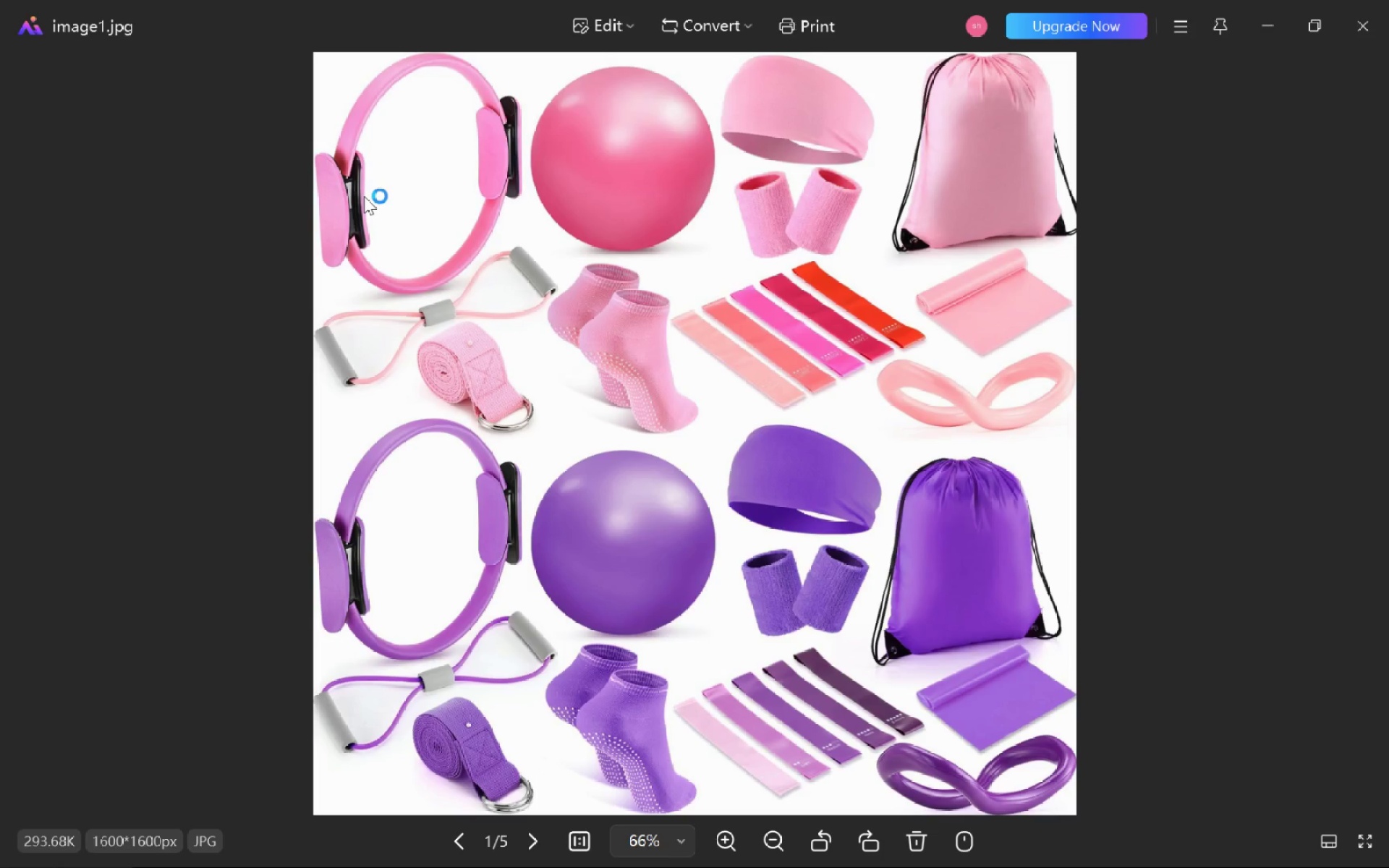 
wait(5.45)
 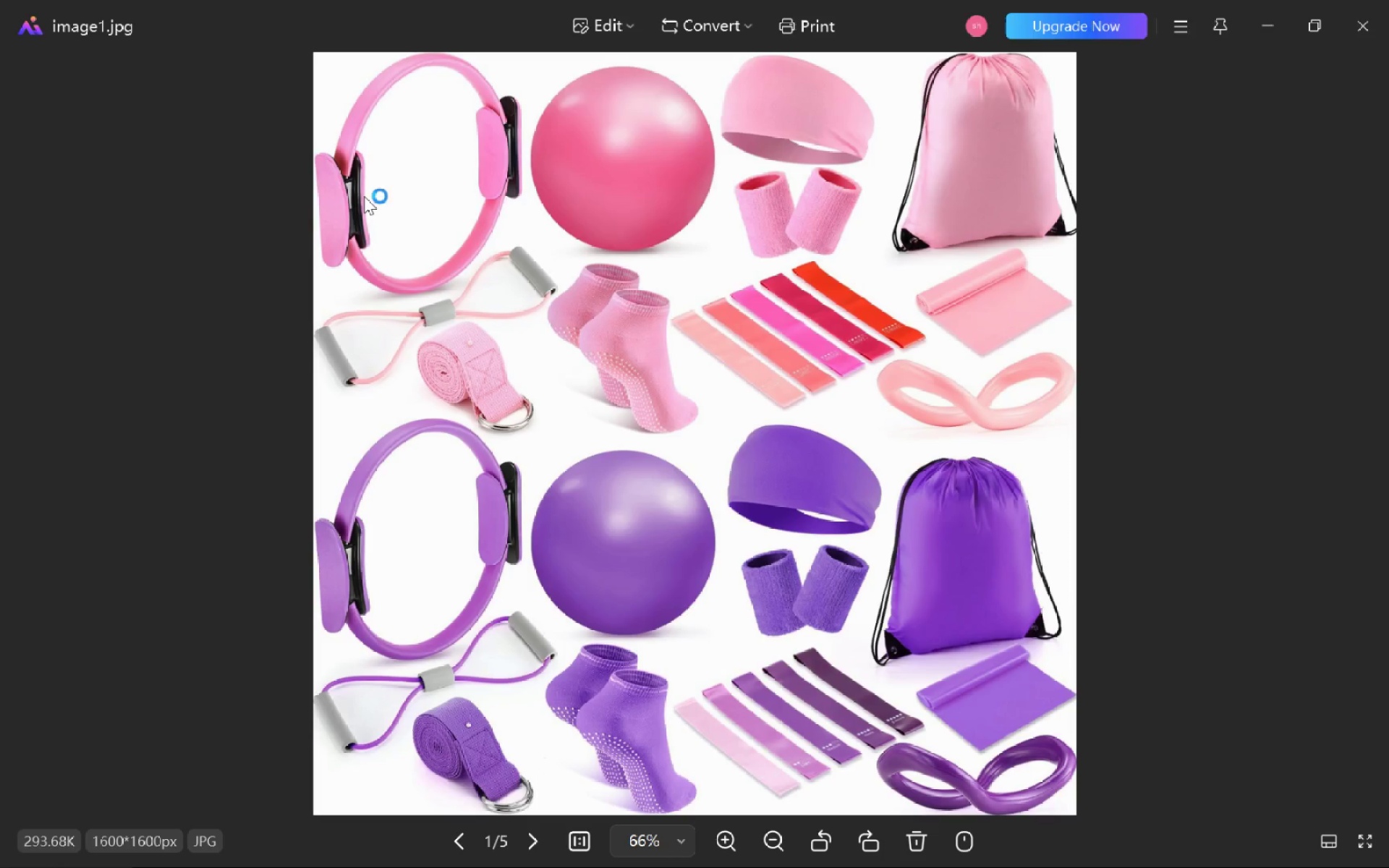 
key(Alt+AltLeft)
 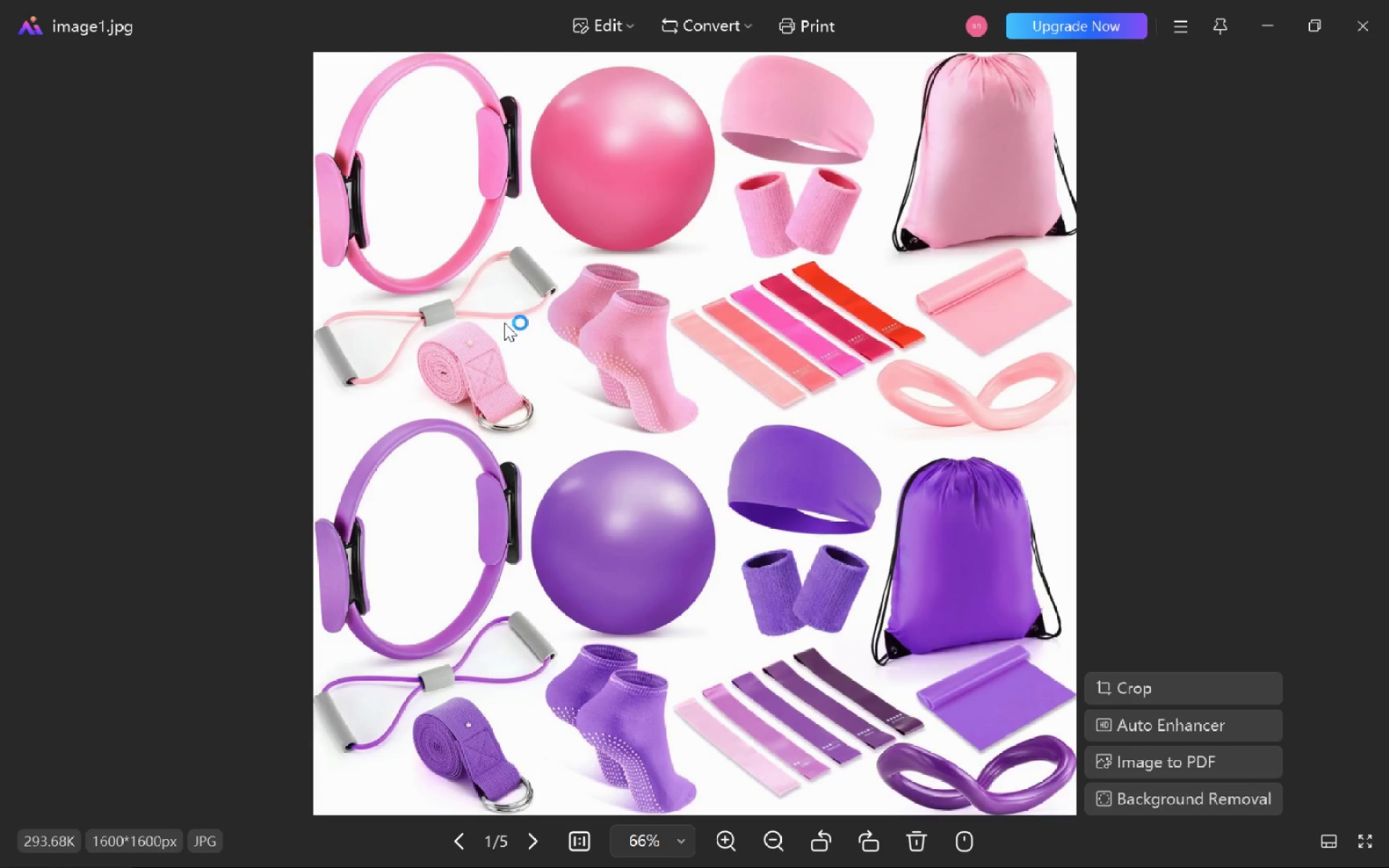 
key(Alt+Tab)
 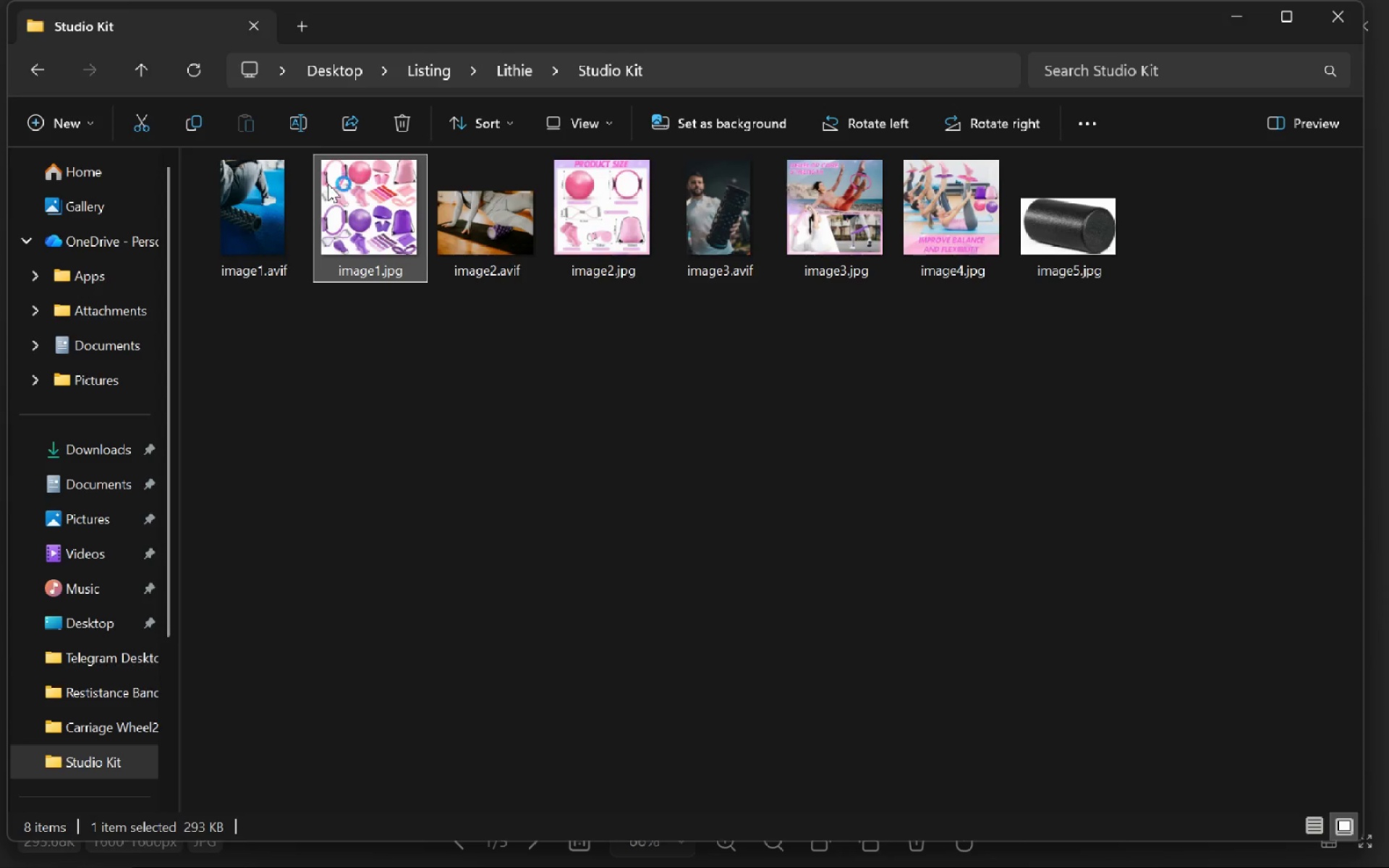 
left_click_drag(start_coordinate=[330, 186], to_coordinate=[544, 420])
 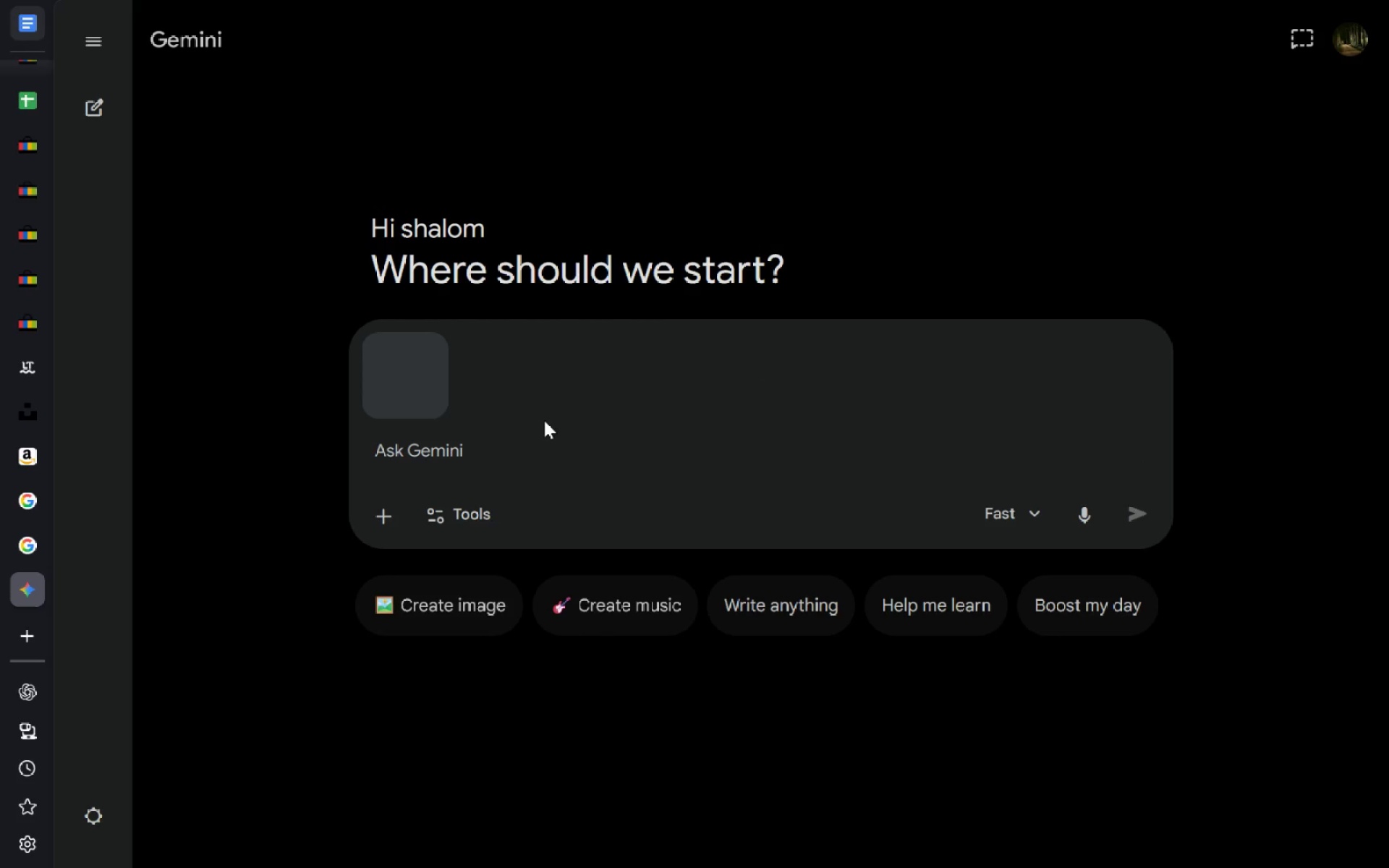 
key(Alt+AltLeft)
 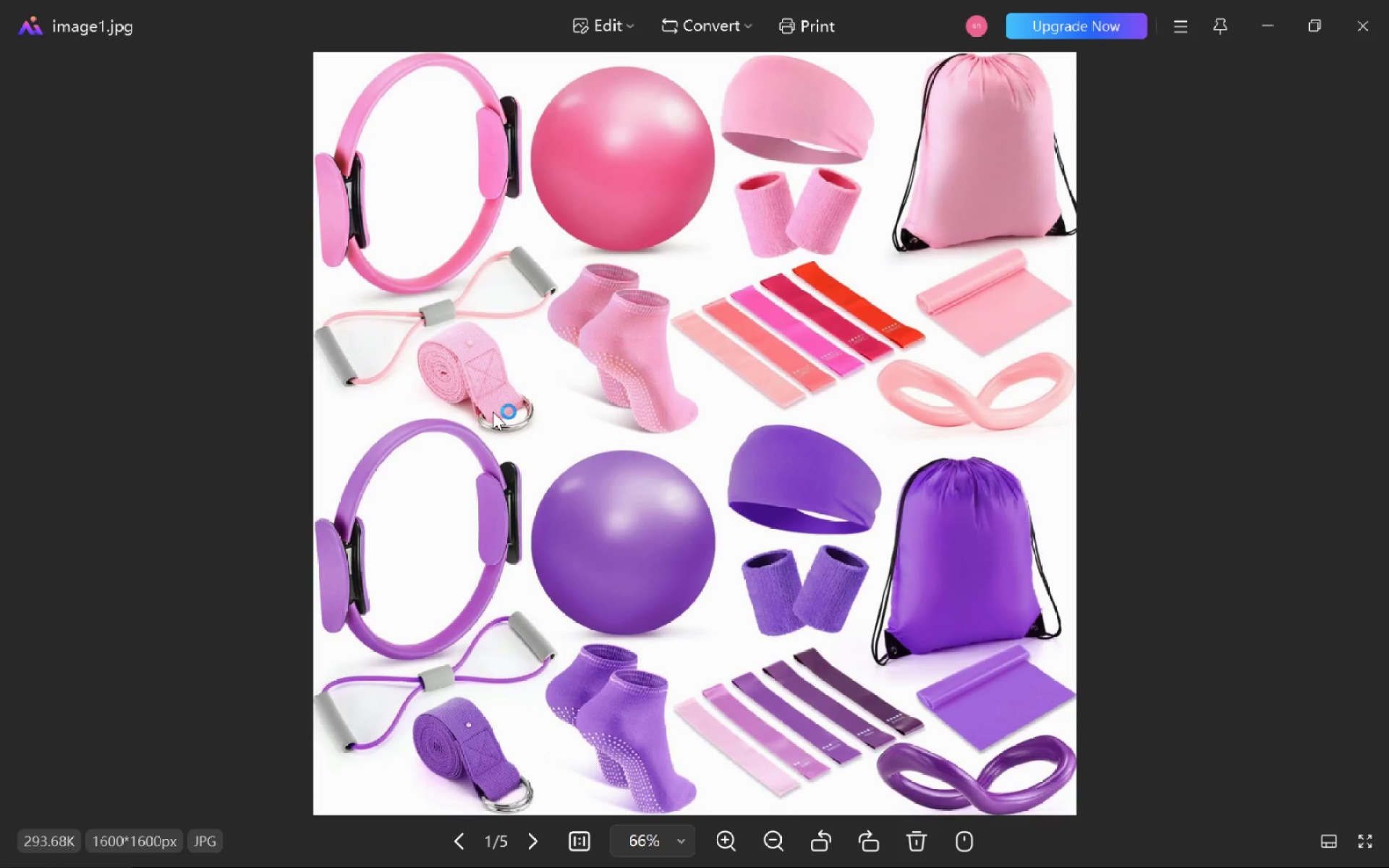 
key(Alt+Tab)
 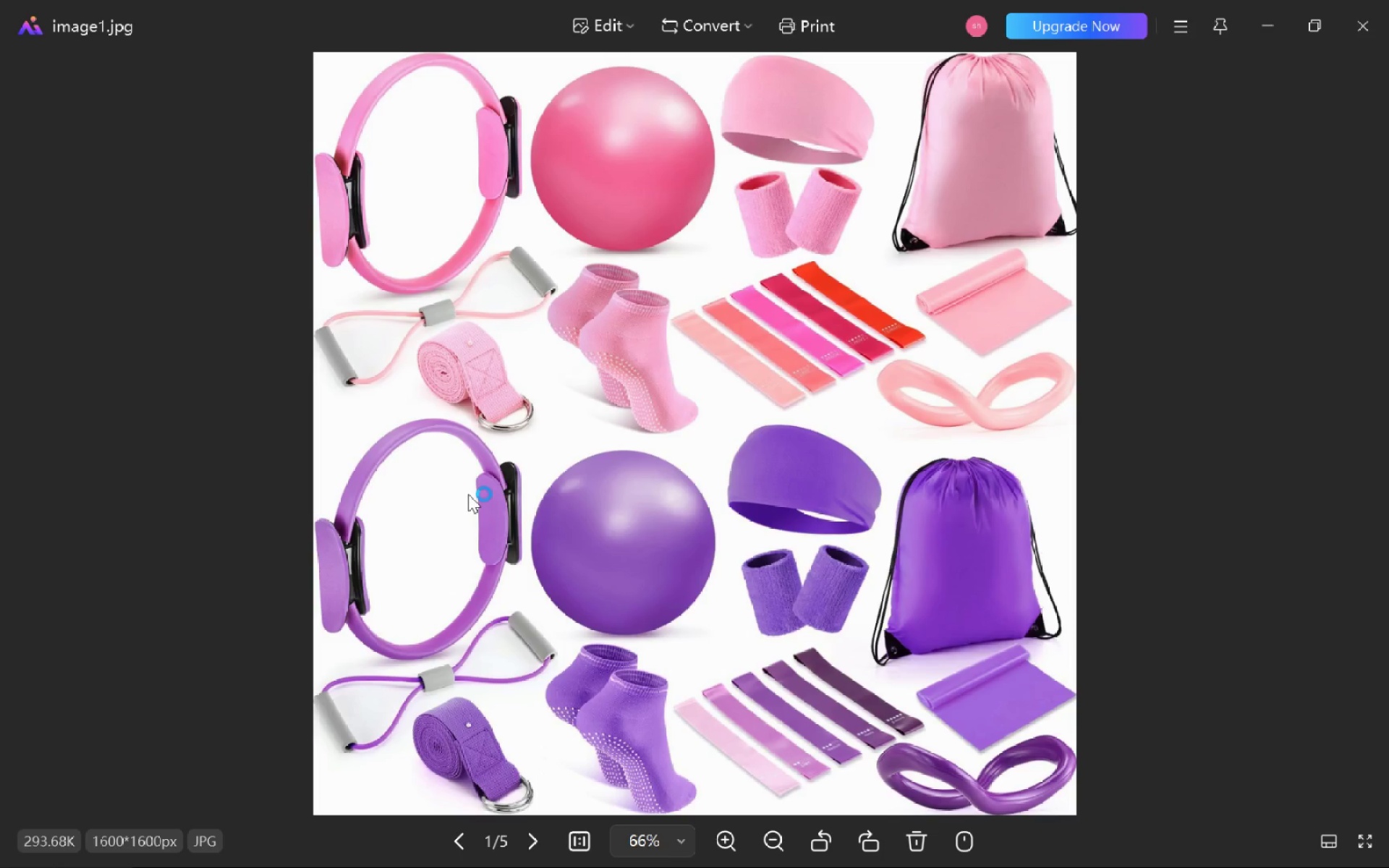 
key(Alt+Tab)
 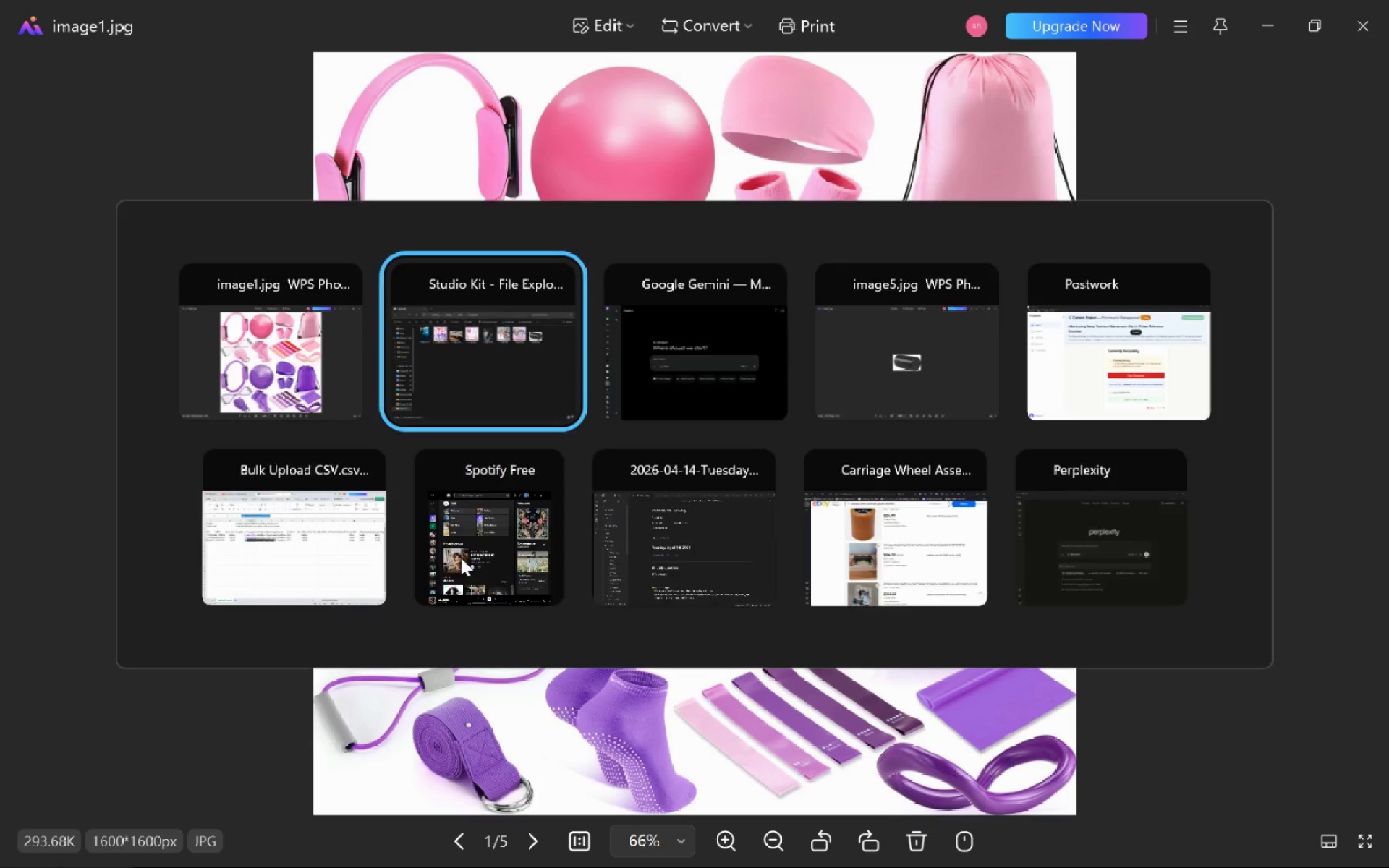 
key(Alt+Tab)
 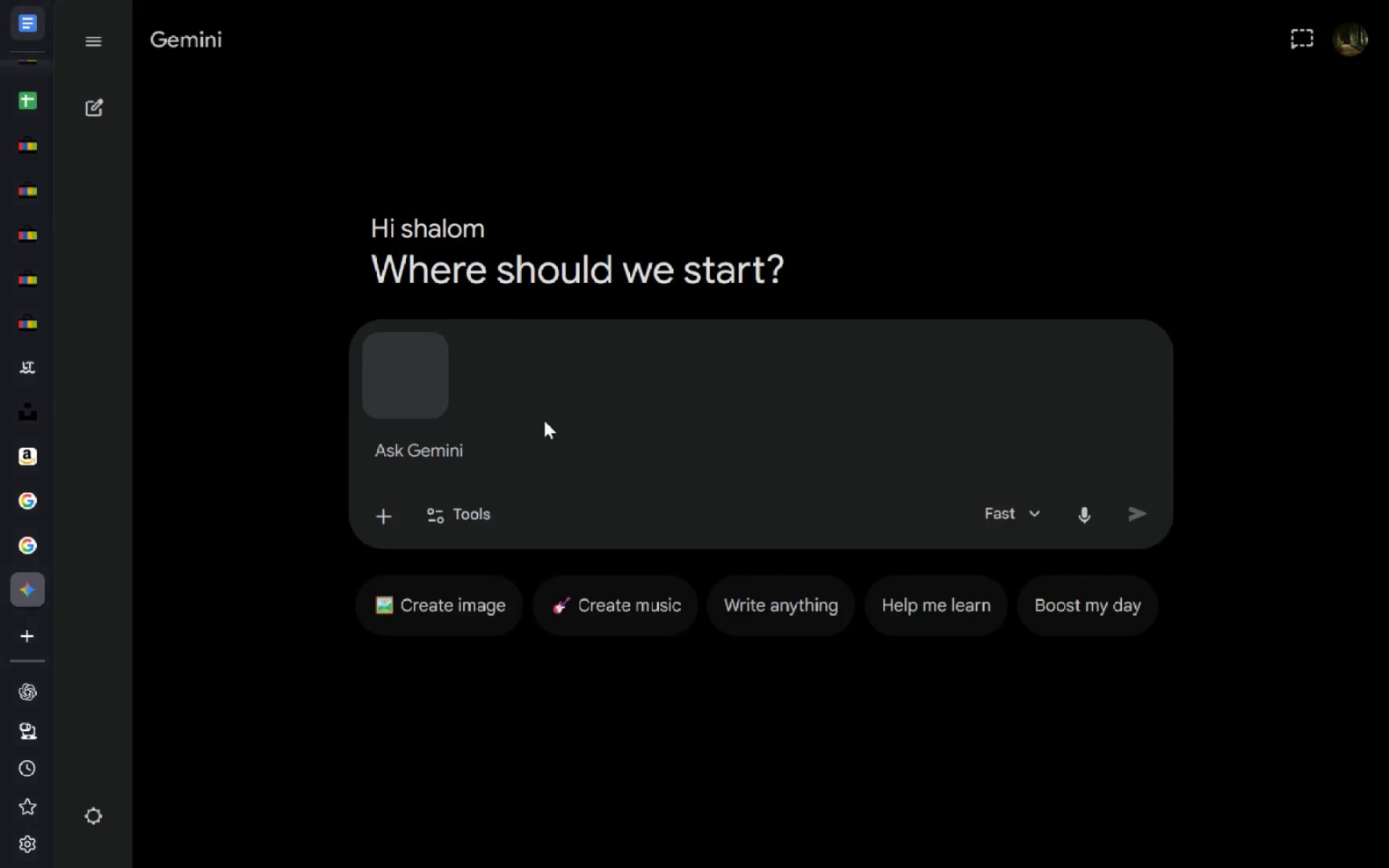 
type(add)
 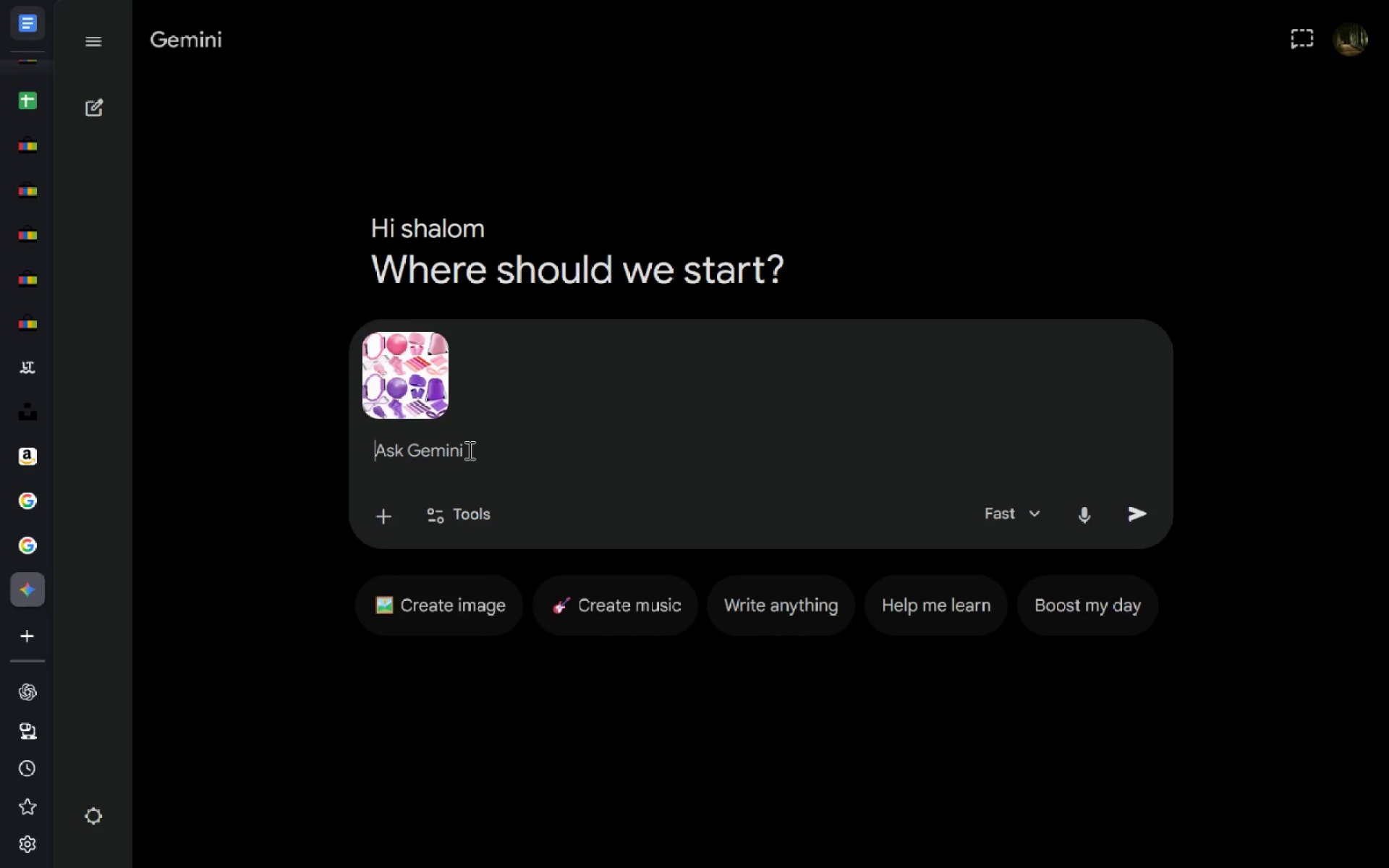 
type(add)
 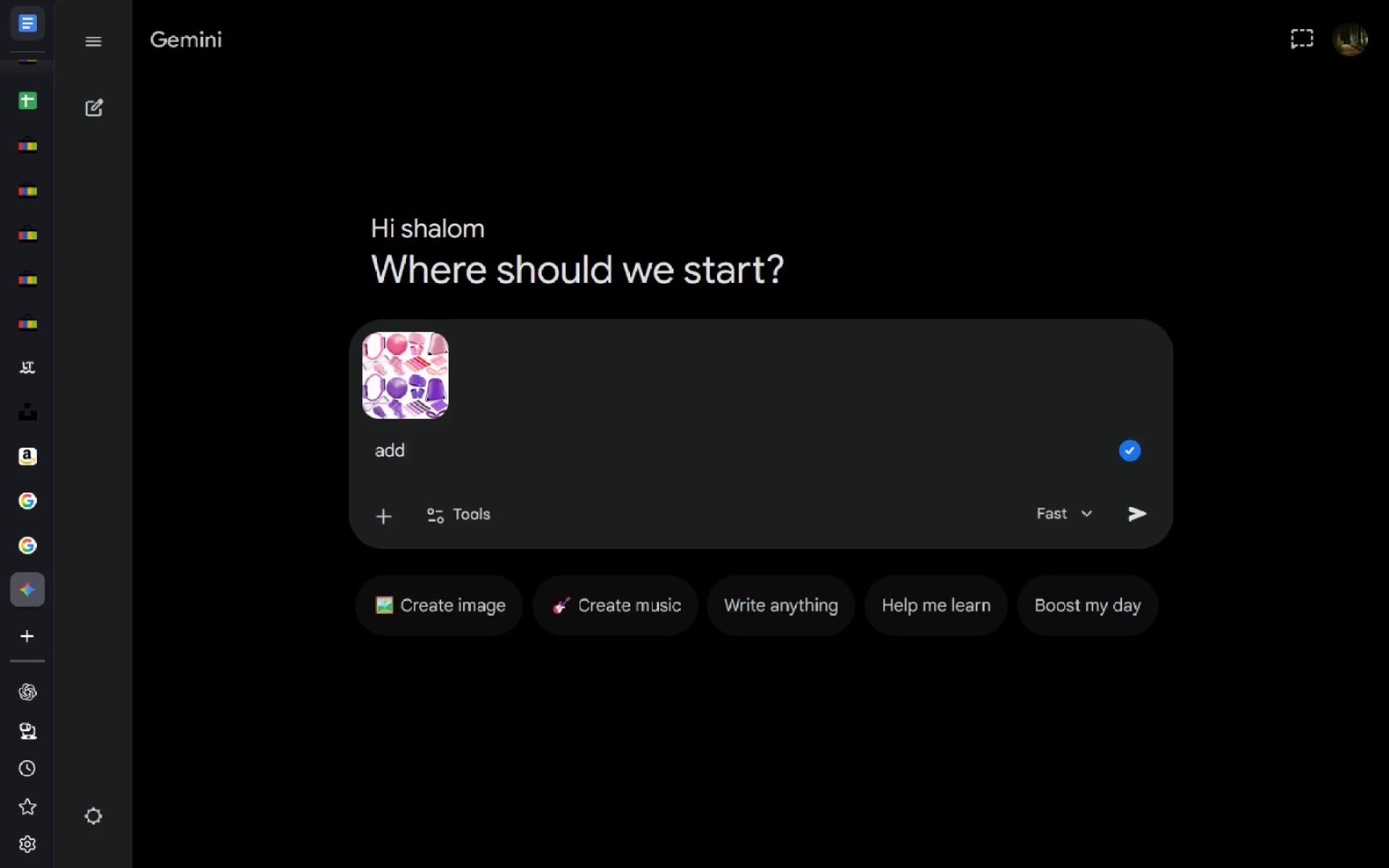 
key(Control+ControlLeft)
 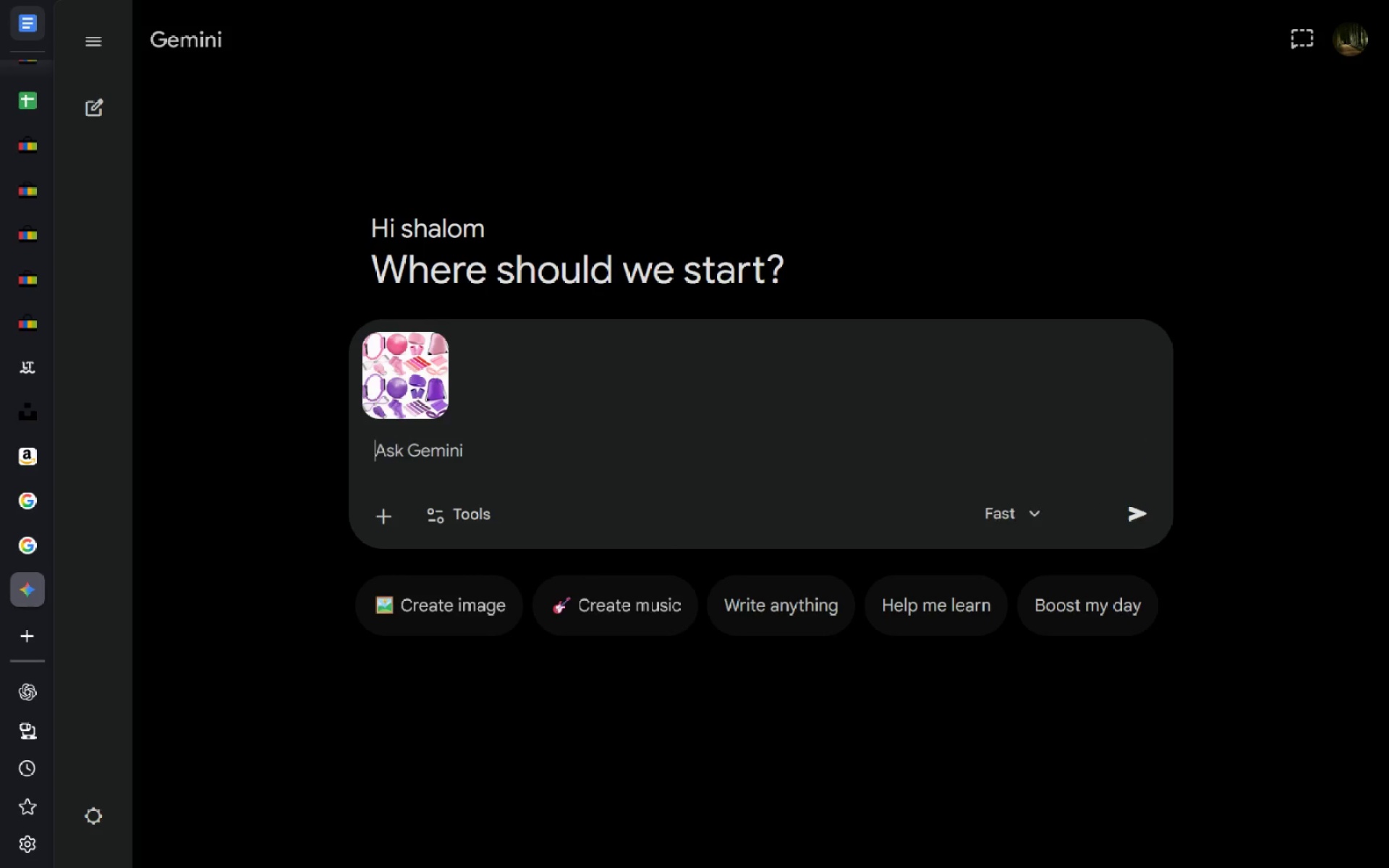 
key(Control+Backspace)
 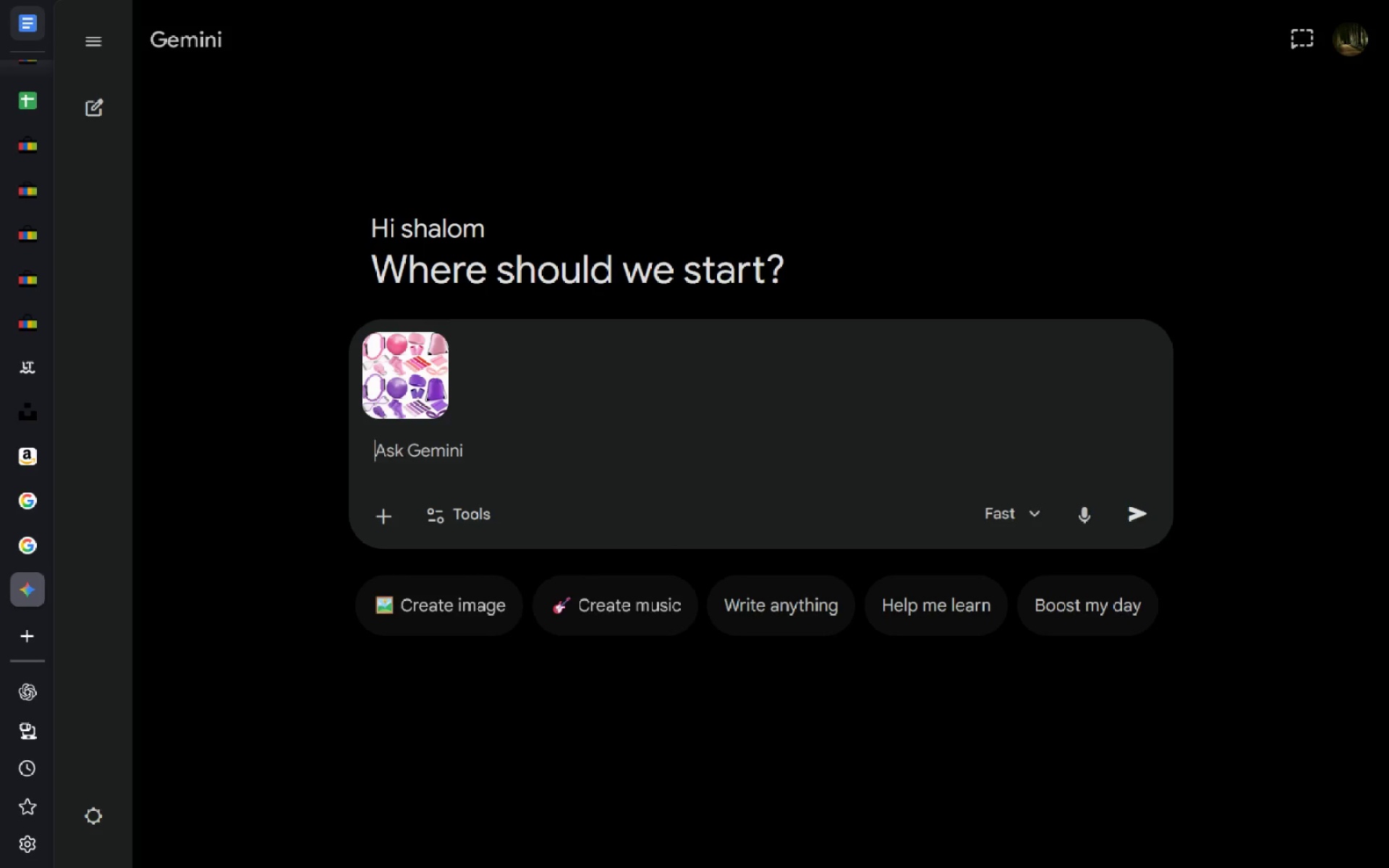 
type(only take the stress bands, r)
 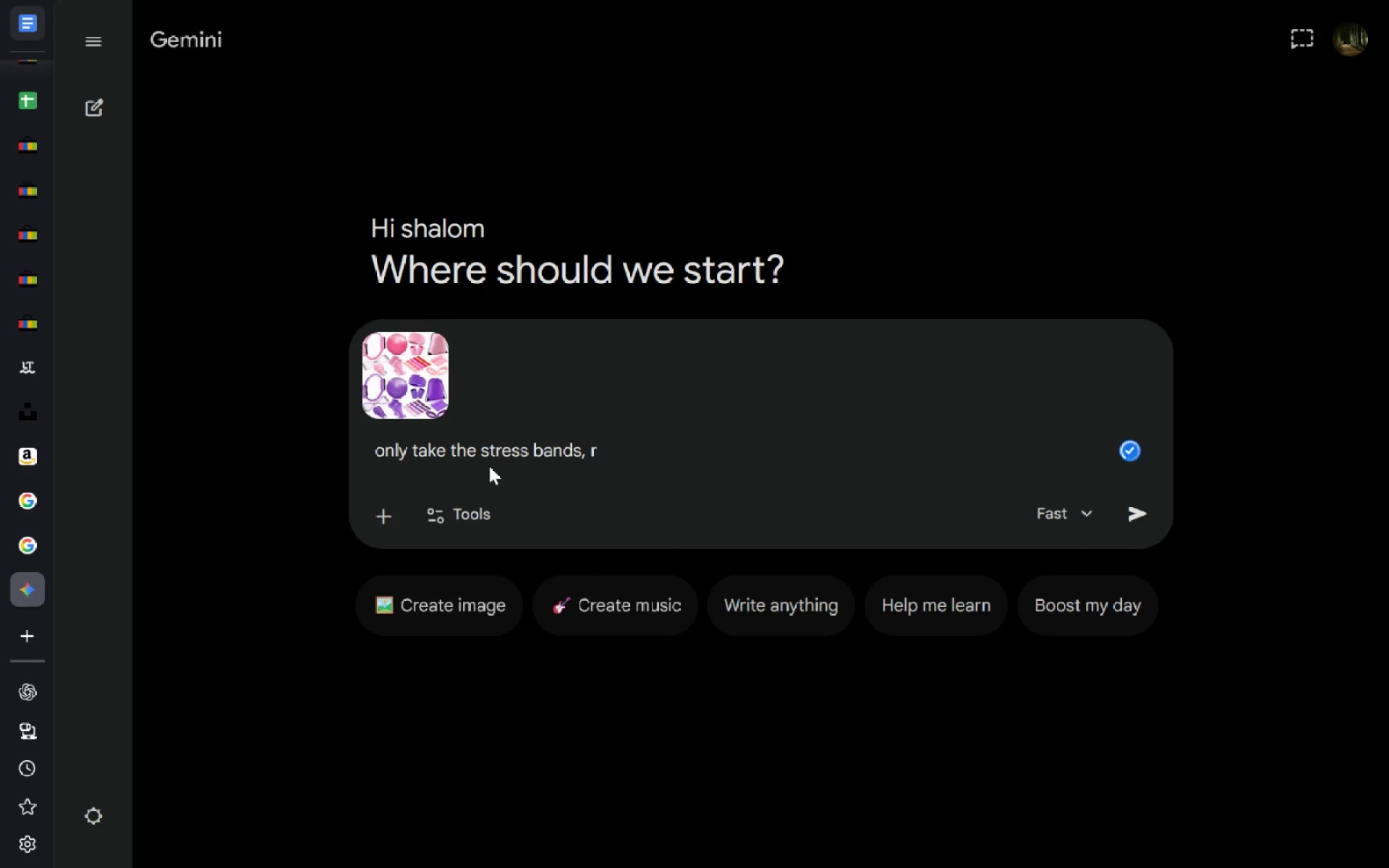 
left_click([432, 401])
 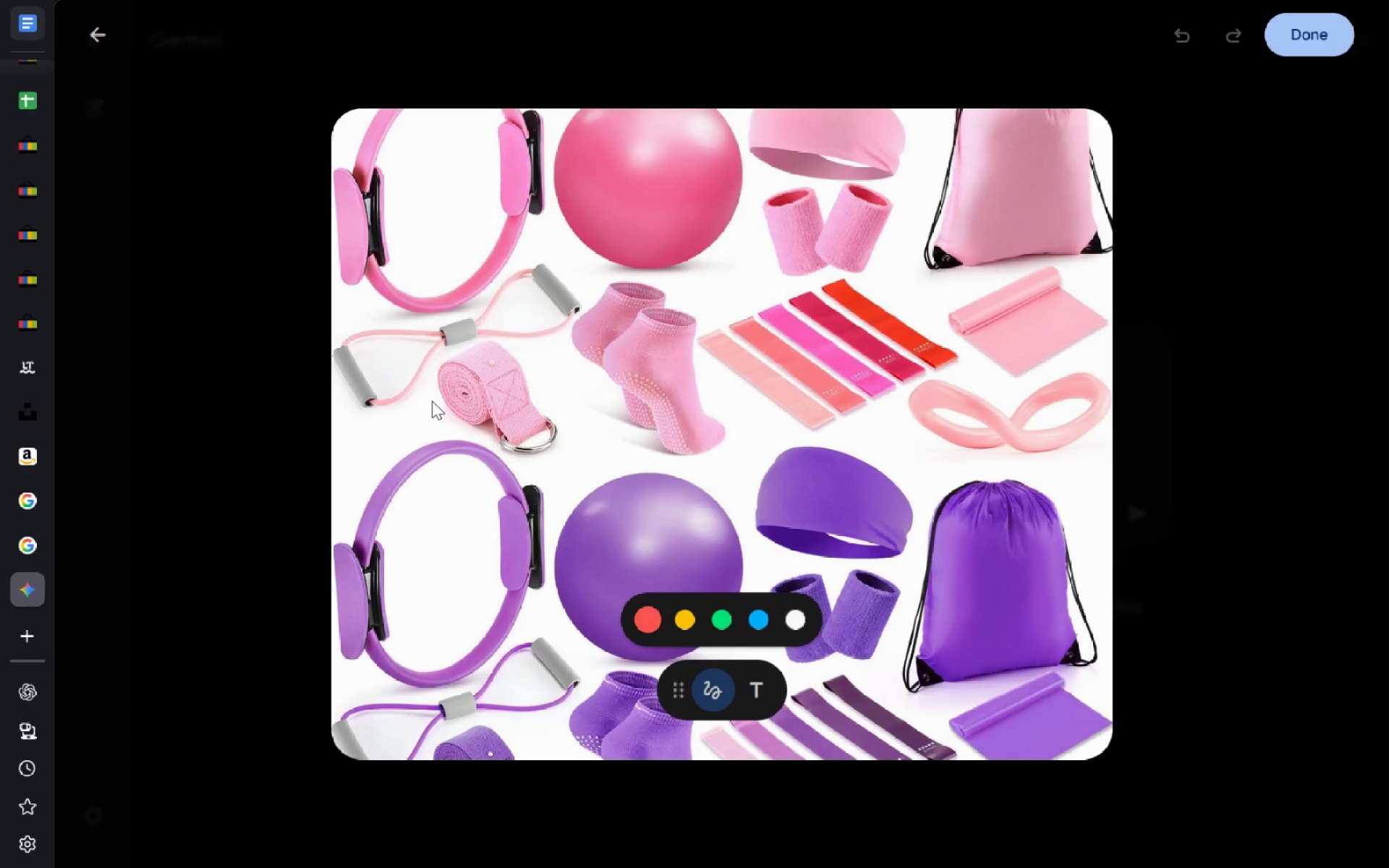 
left_click([432, 401])
 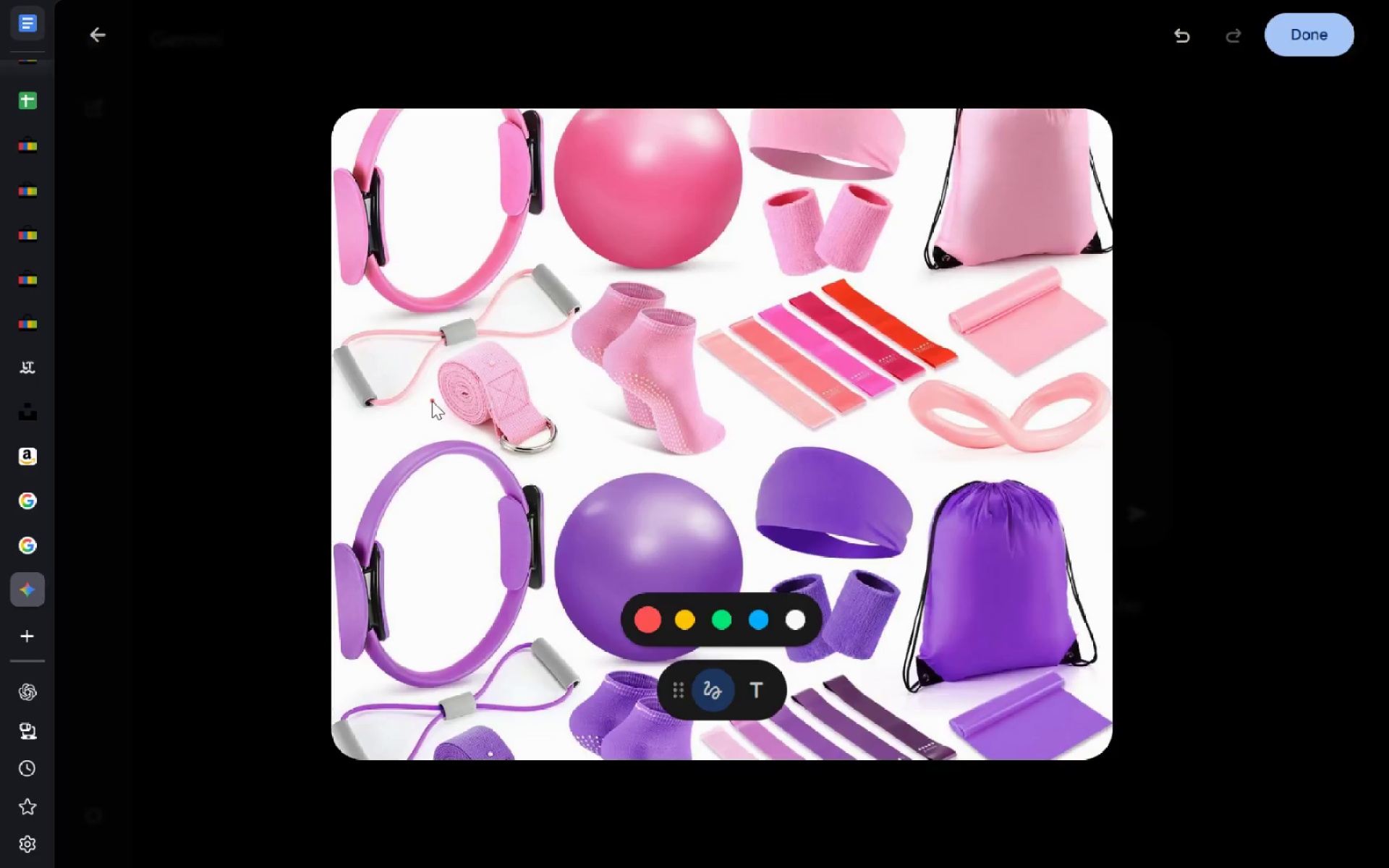 
key(Escape)
 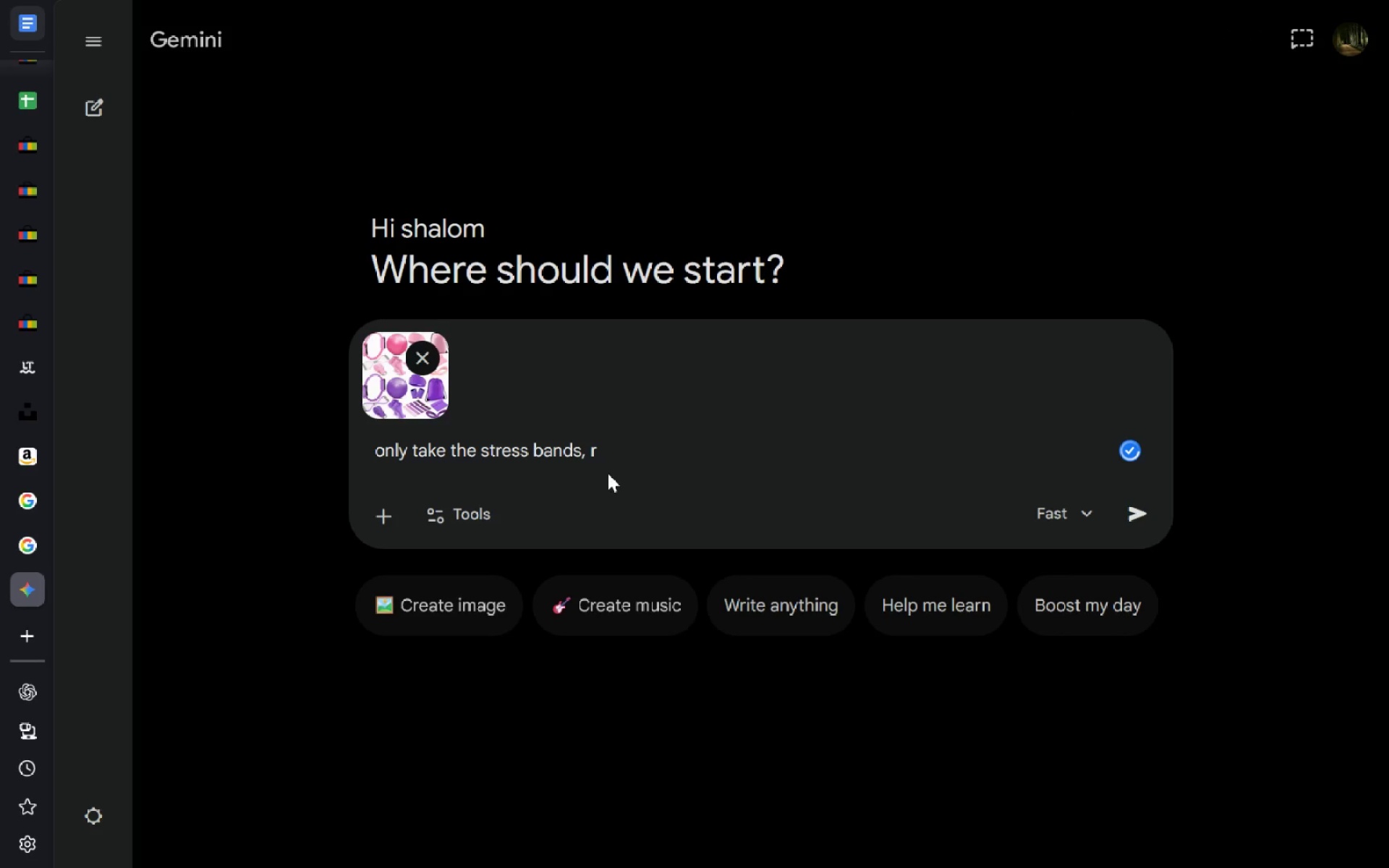 
left_click([616, 460])
 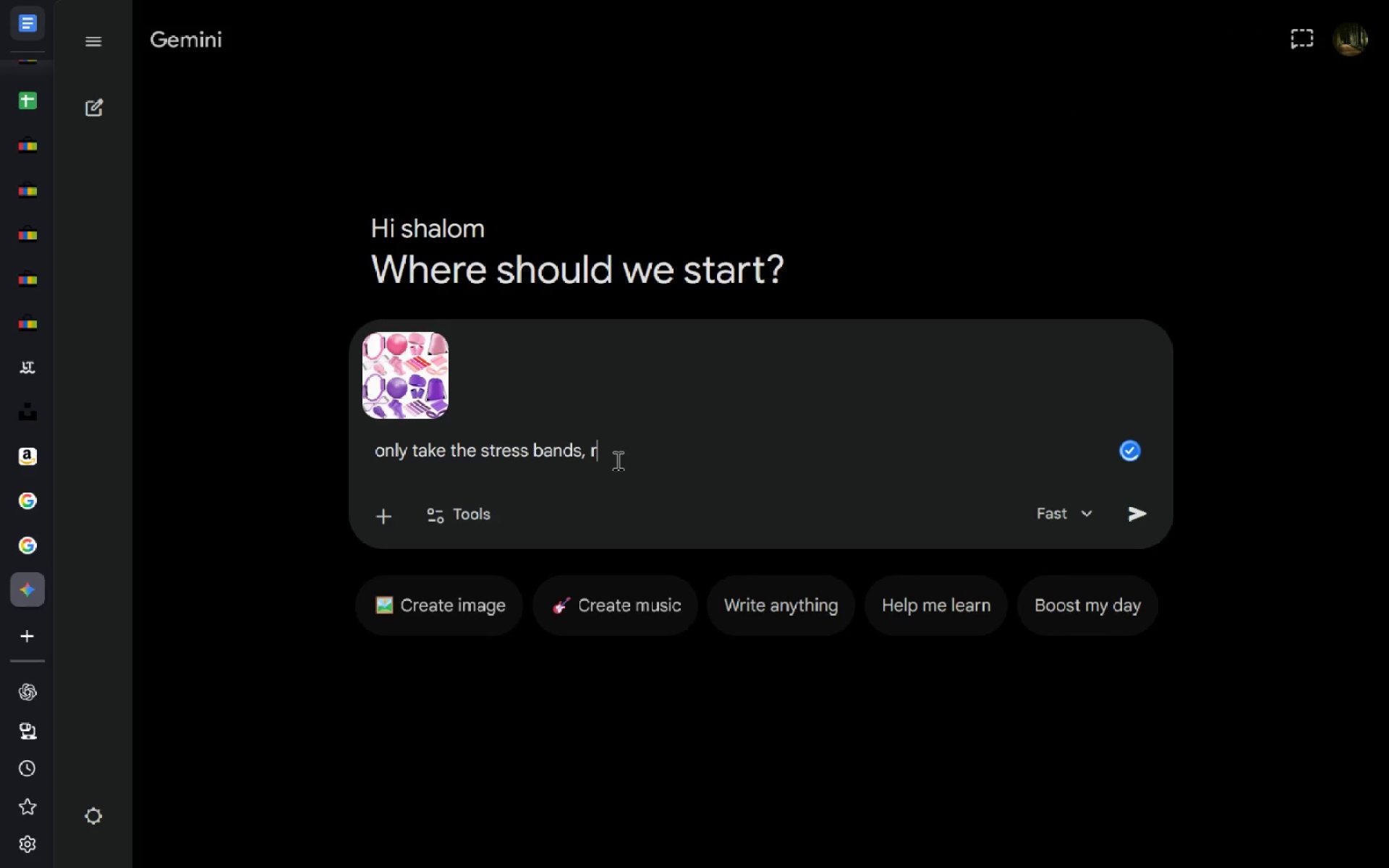 
key(Backspace)
type(circle things and on e)
key(Backspace)
key(Backspace)
type(e other item. ame)
key(Backspace)
key(Backspace)
key(Backspace)
type(make the )
key(Backspace)
type(m c)
key(Backspace)
type(black)
 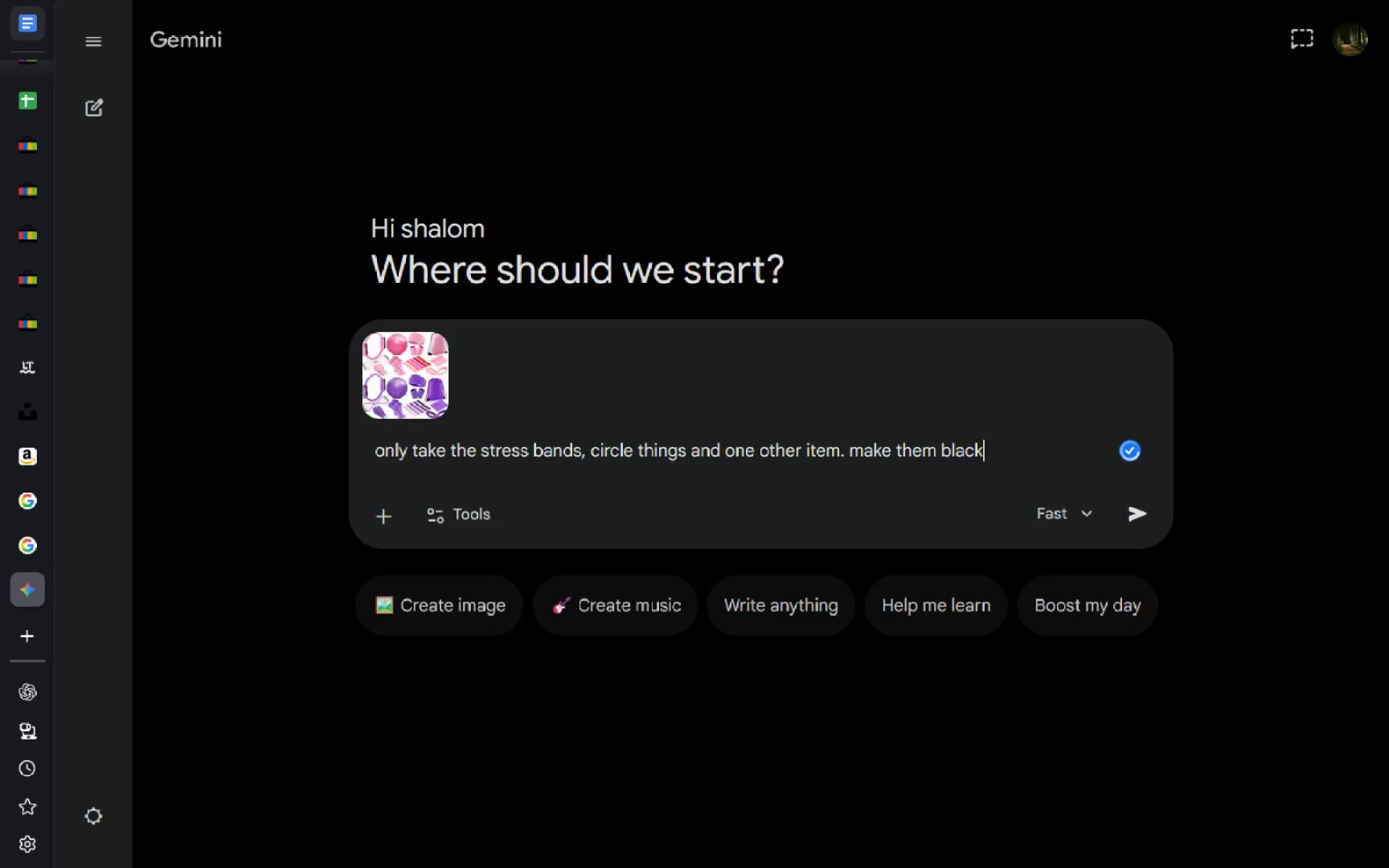 
key(Enter)
 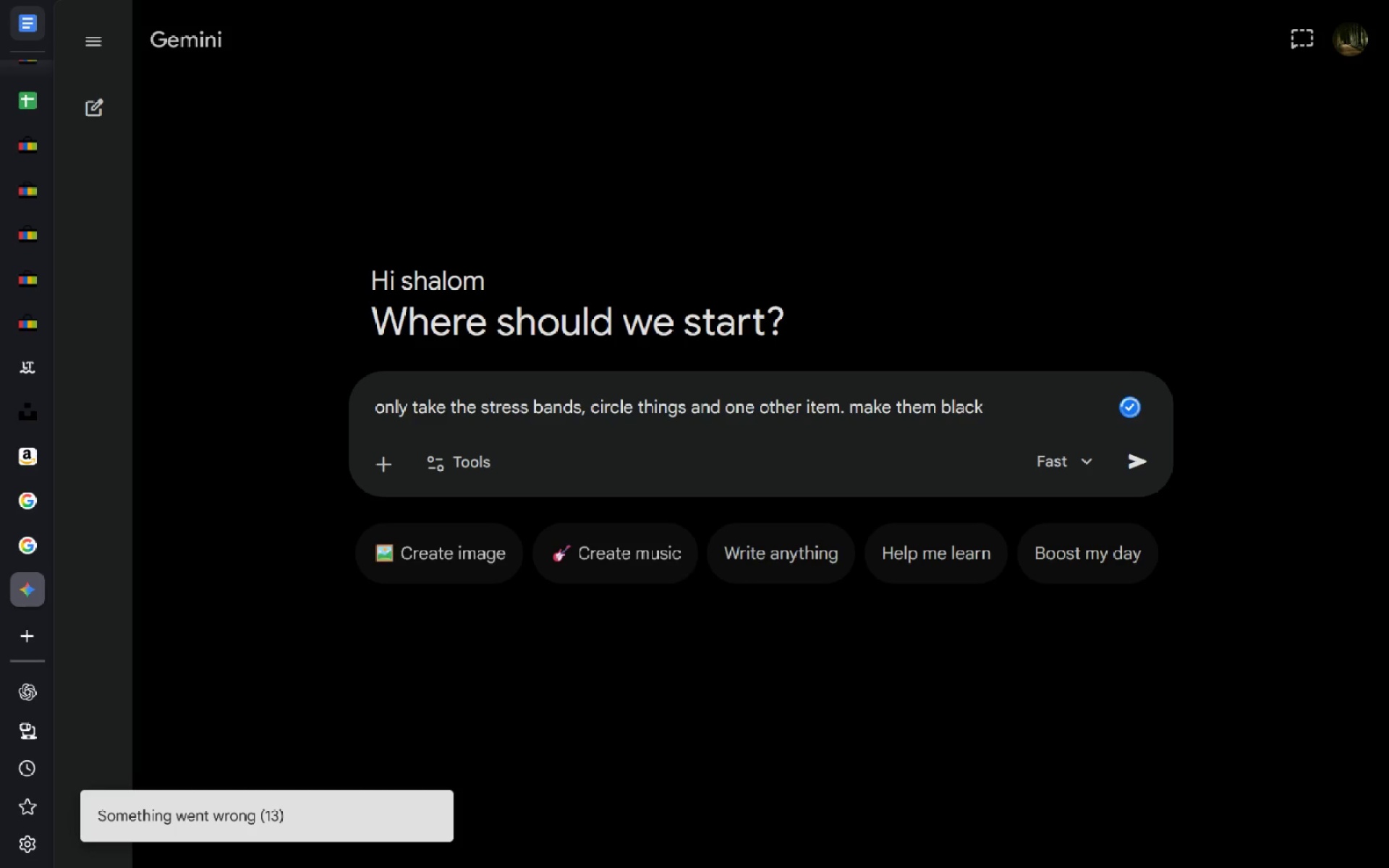 
wait(7.38)
 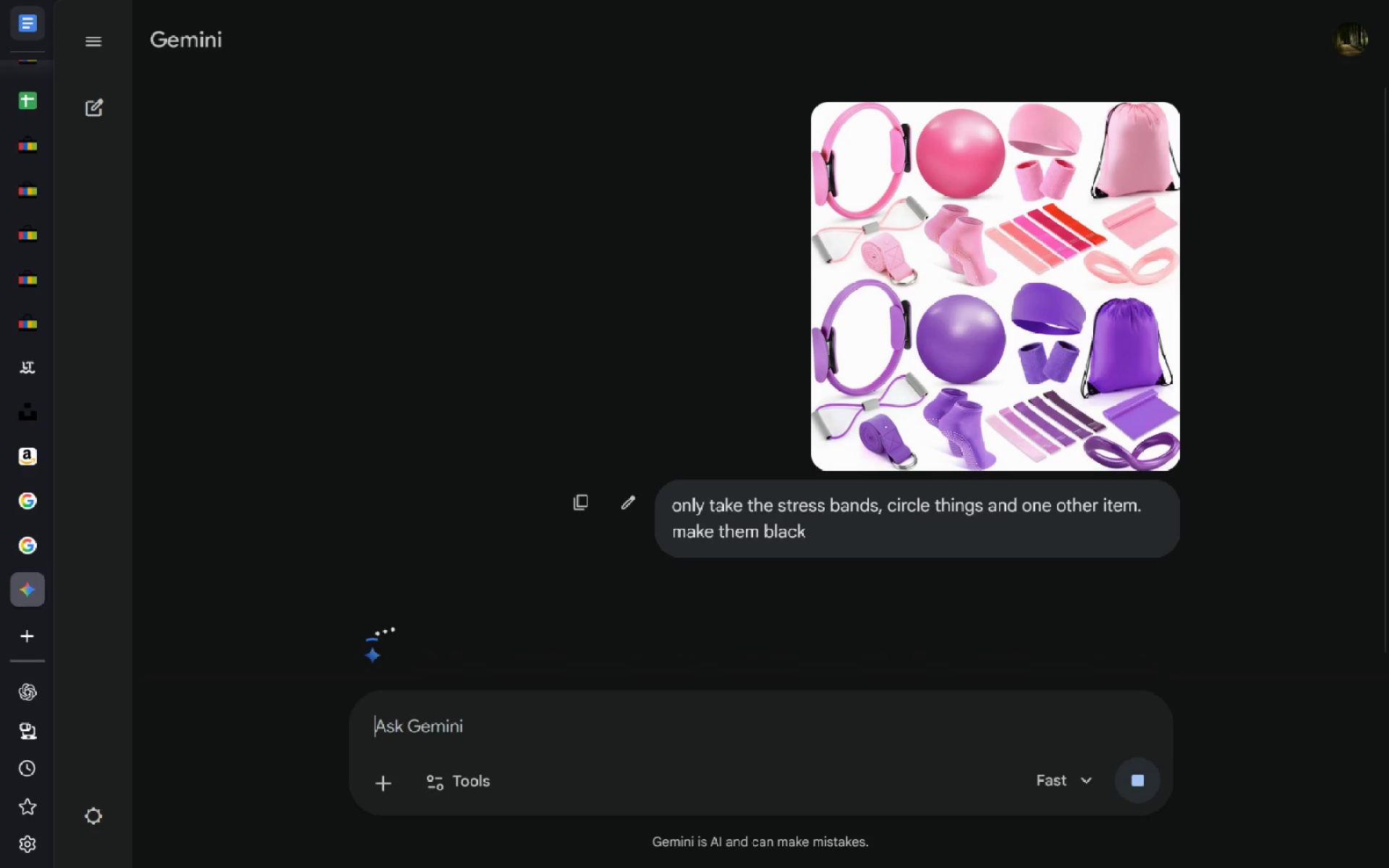 
key(Control+V)
 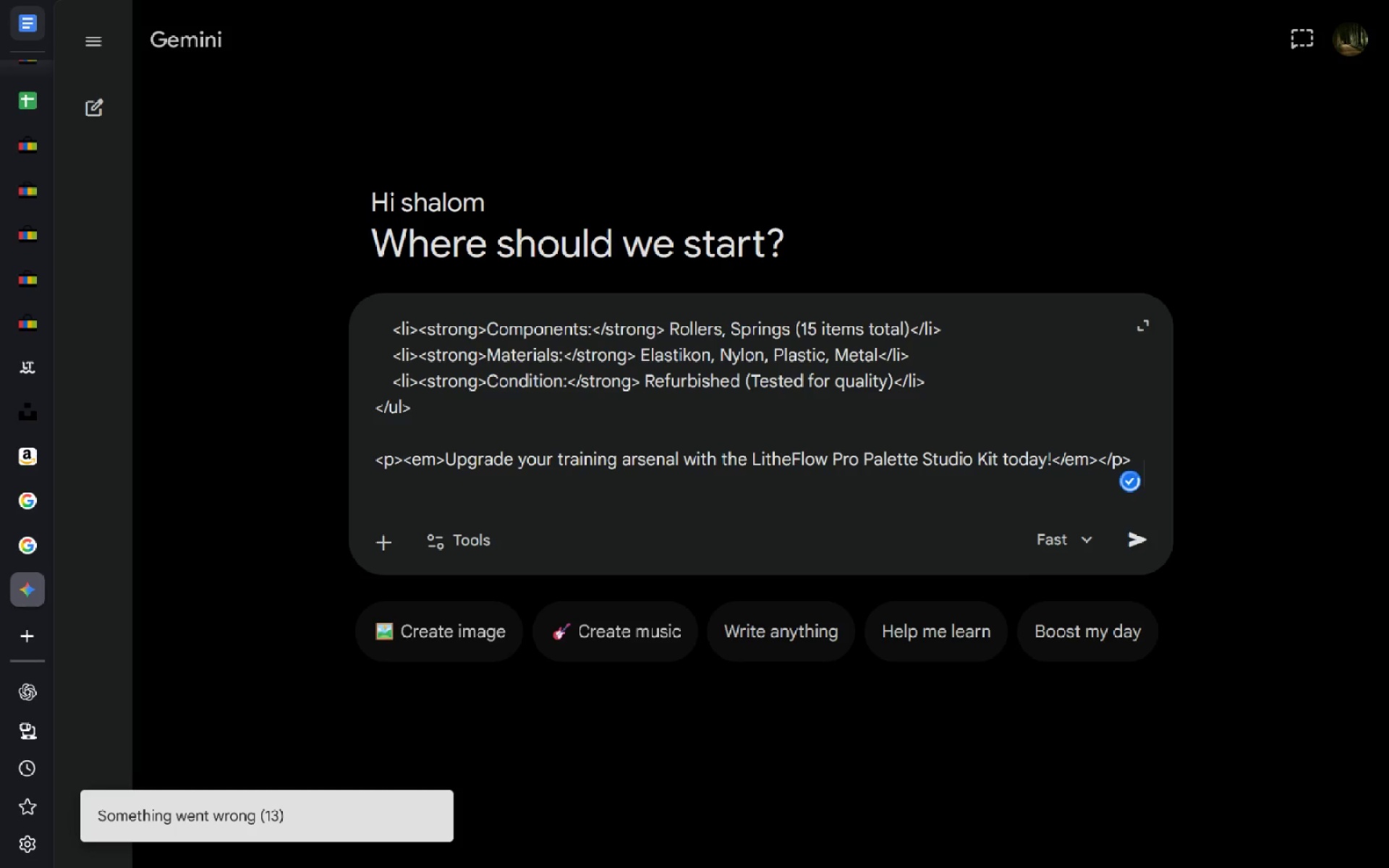 
key(Control+A)
 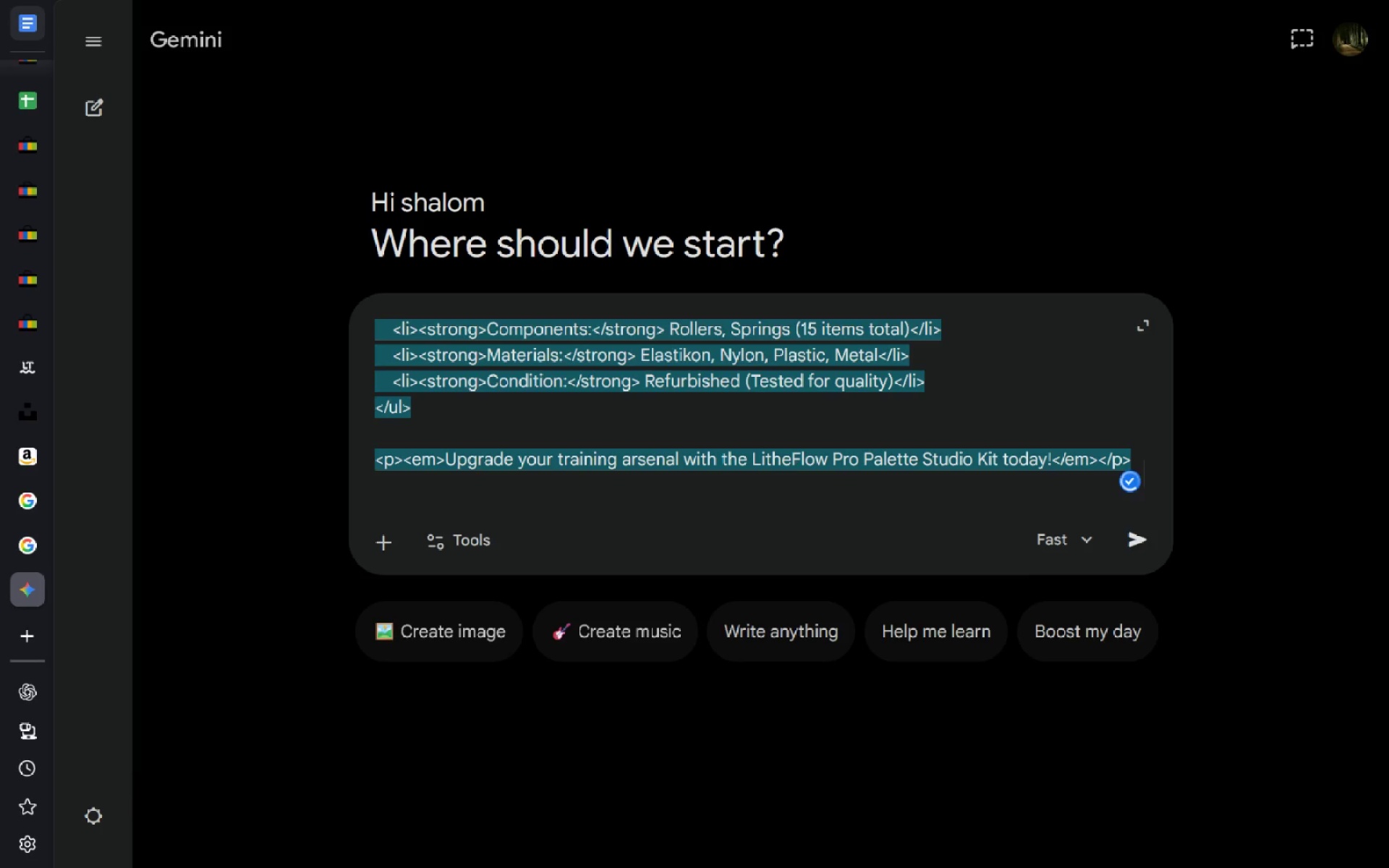 
key(Backspace)
 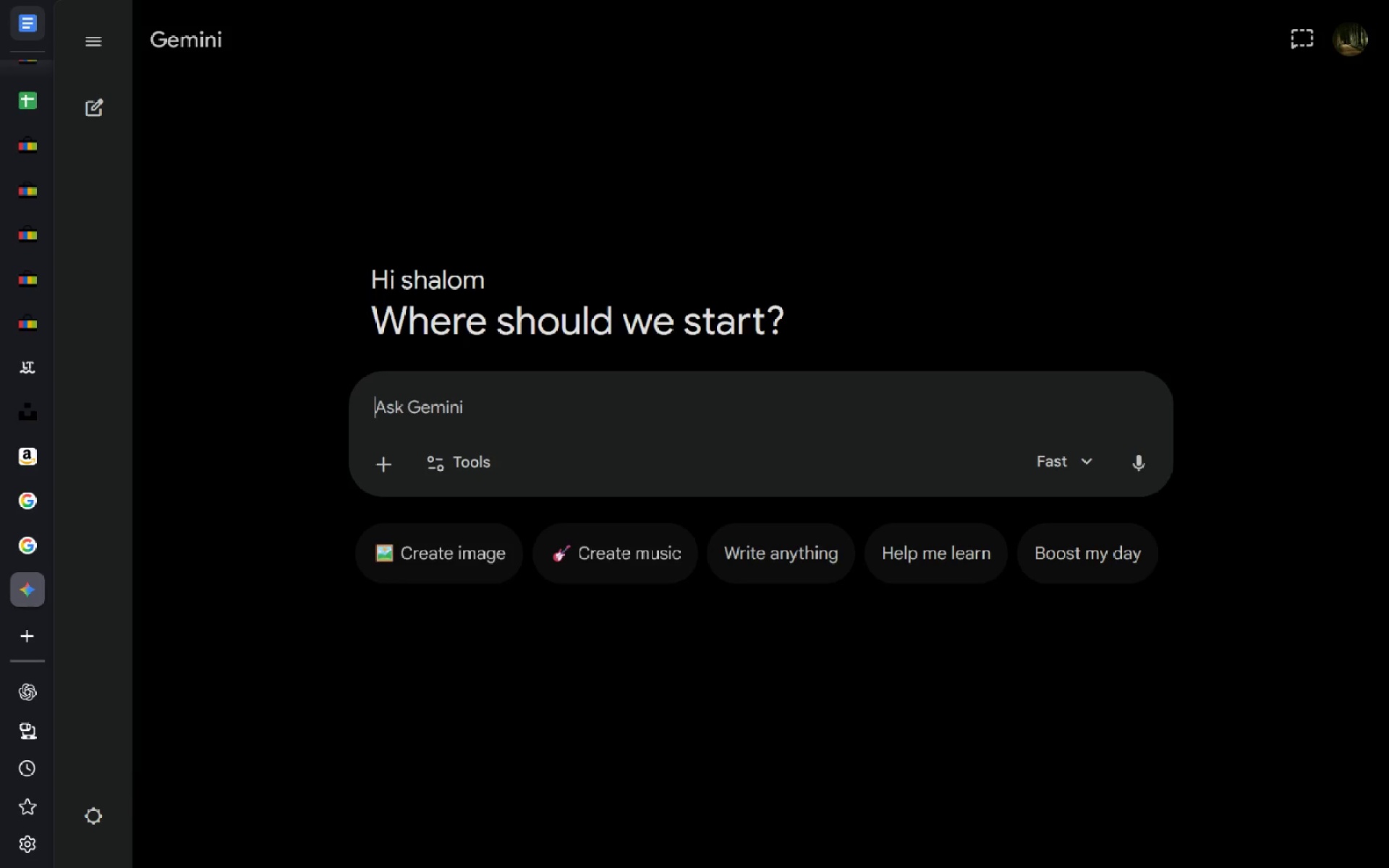 
key(Control+W)
 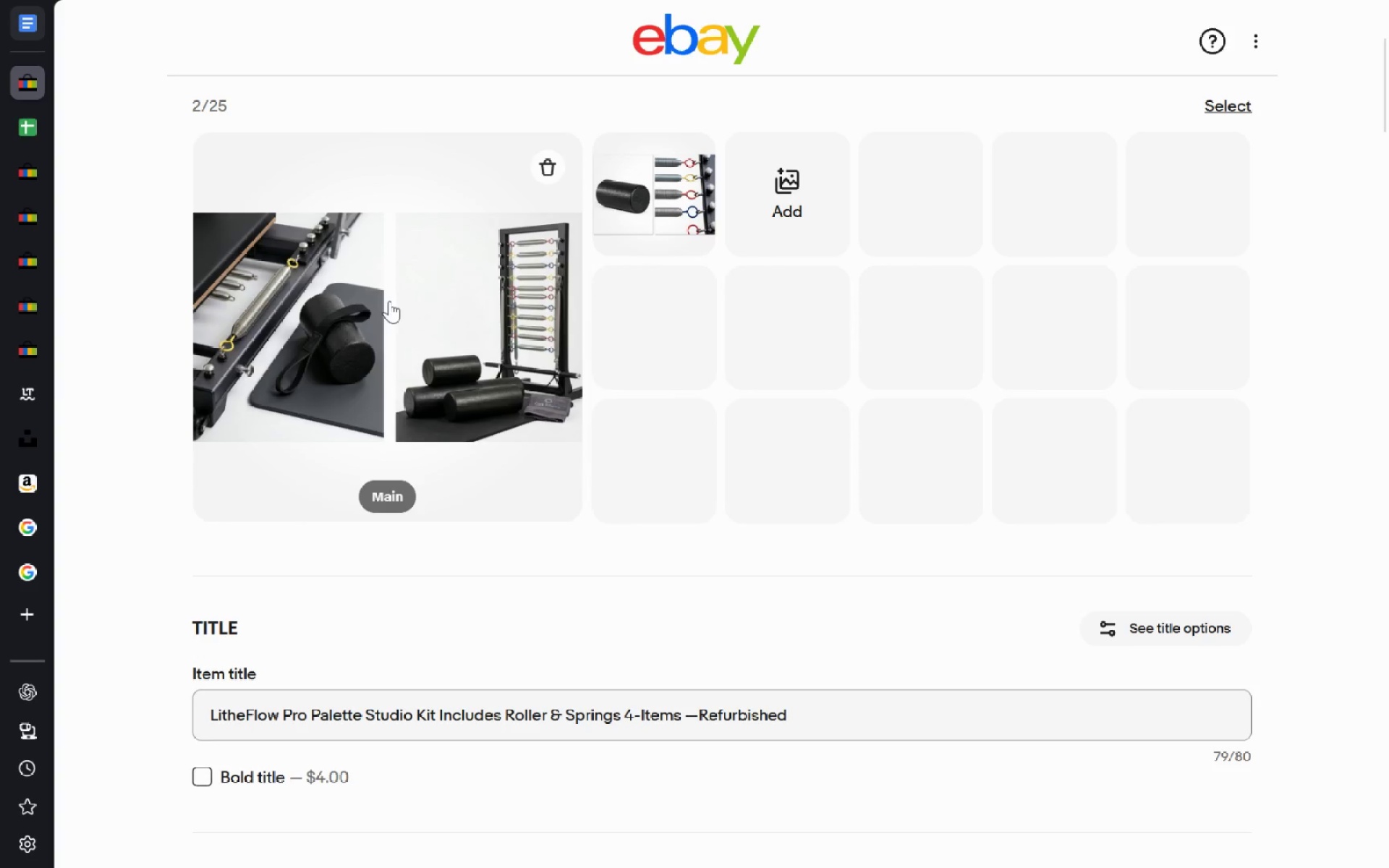 
wait(5.62)
 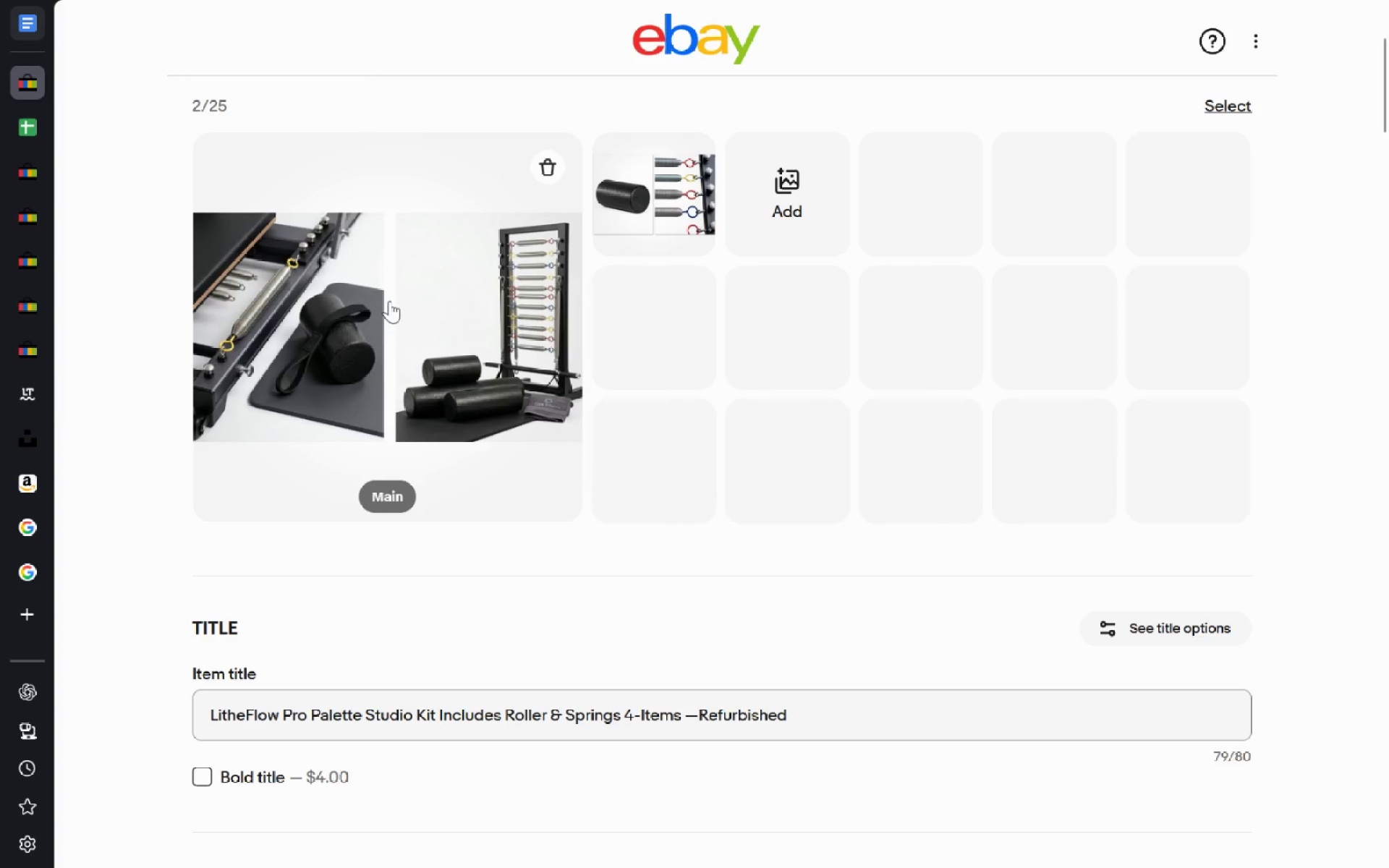 
key(Control+T)
 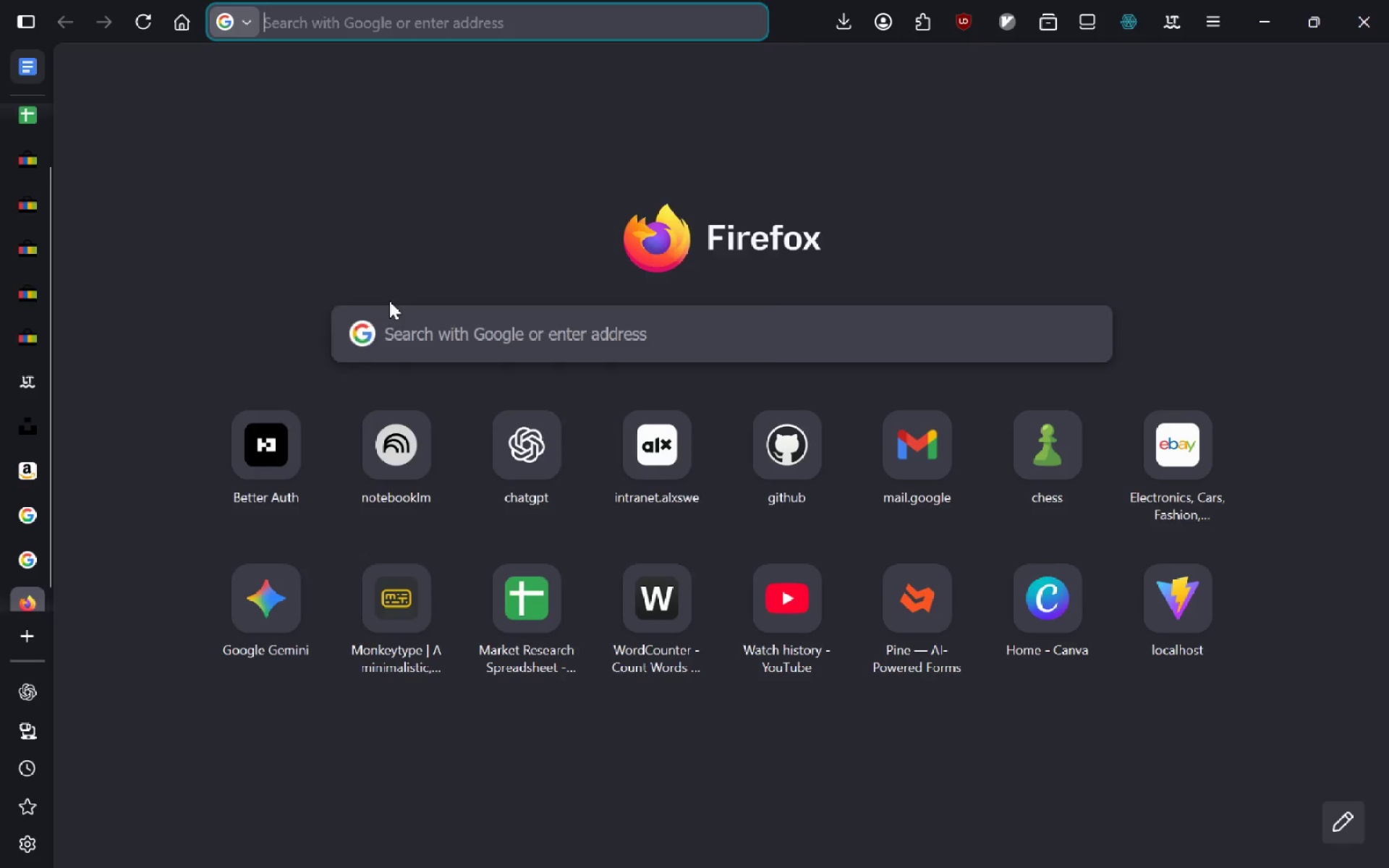 
type(unsplash)
 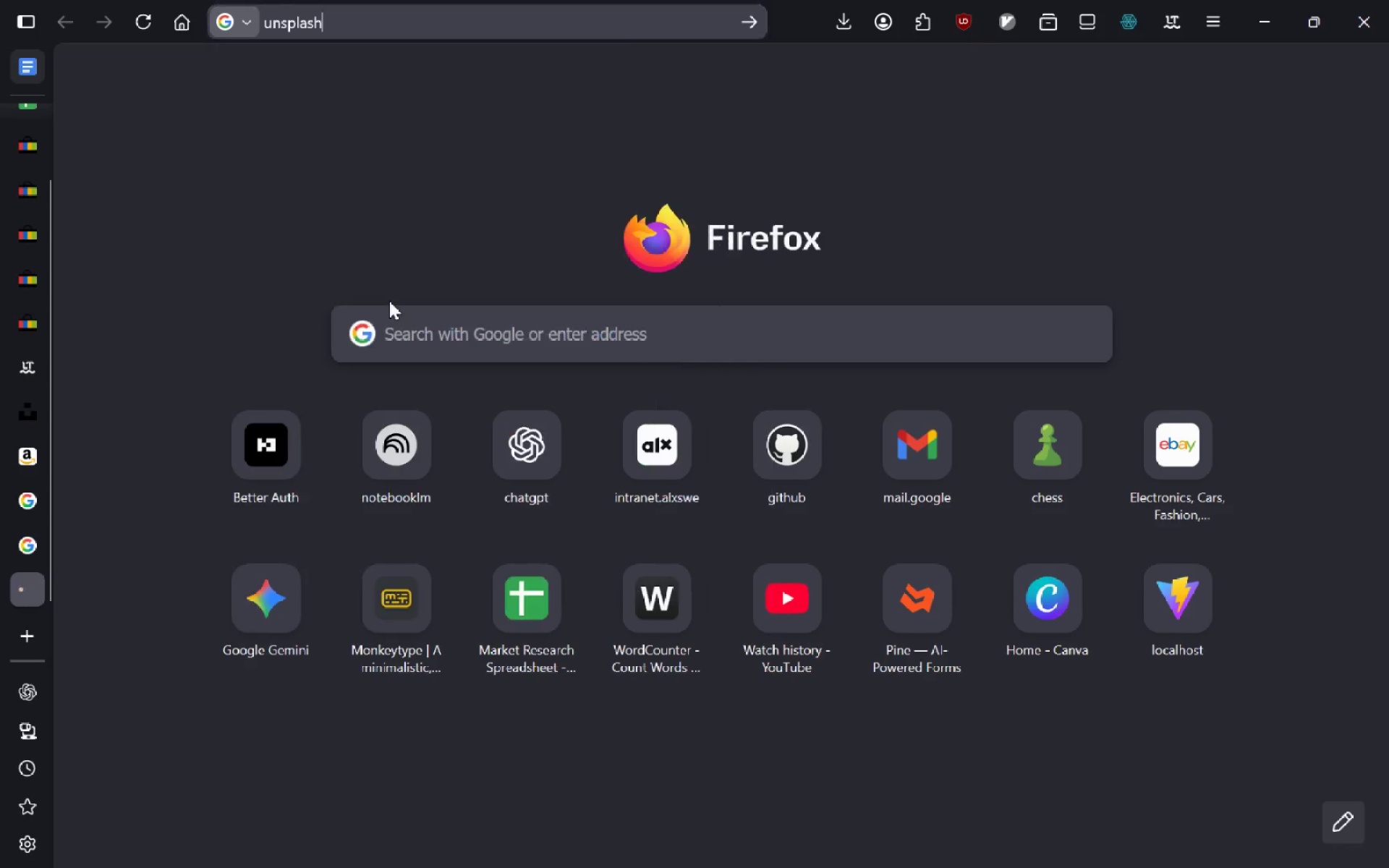 
key(Enter)
 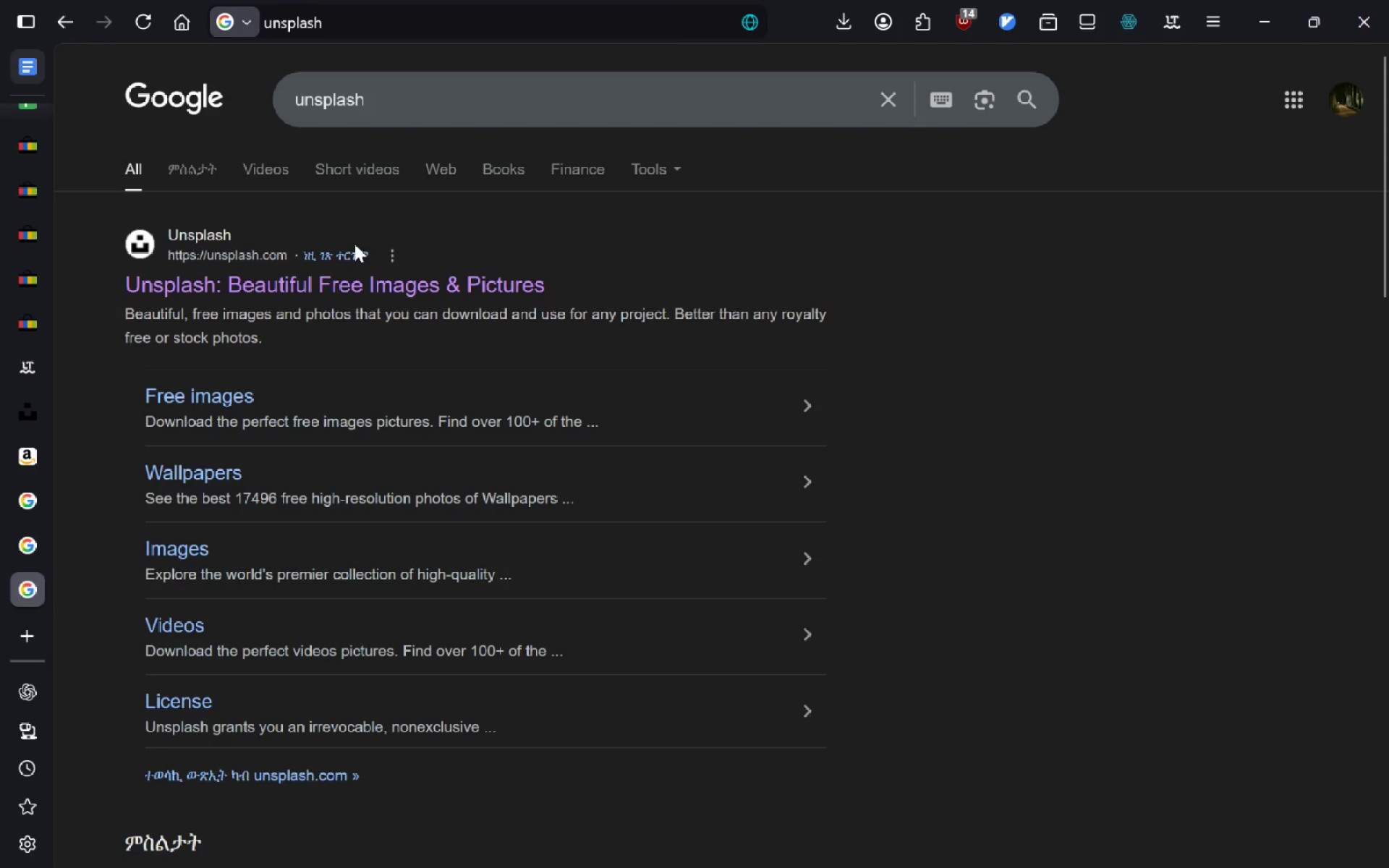 
key(Alt+AltLeft)
 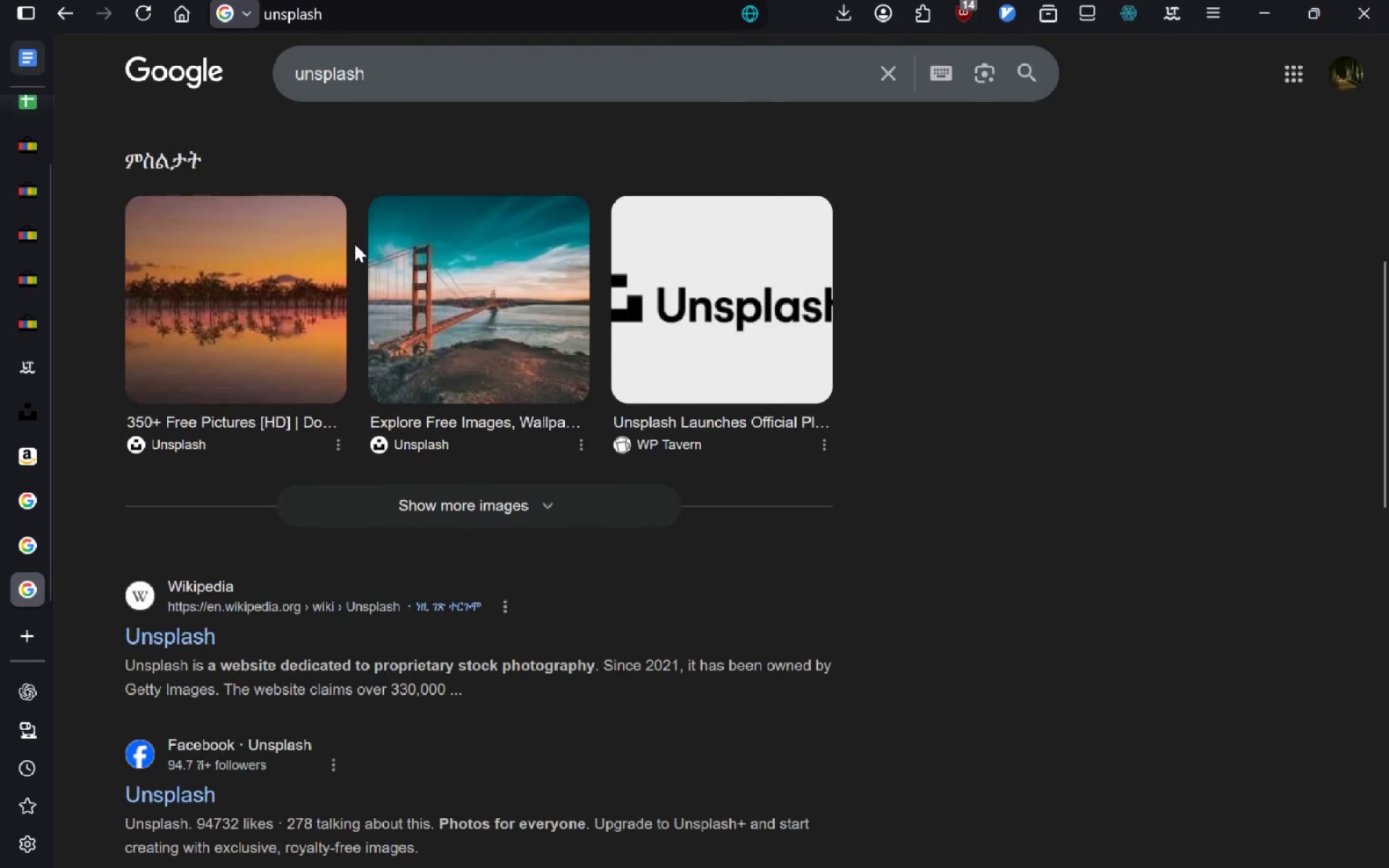 
type(dstock photos)
 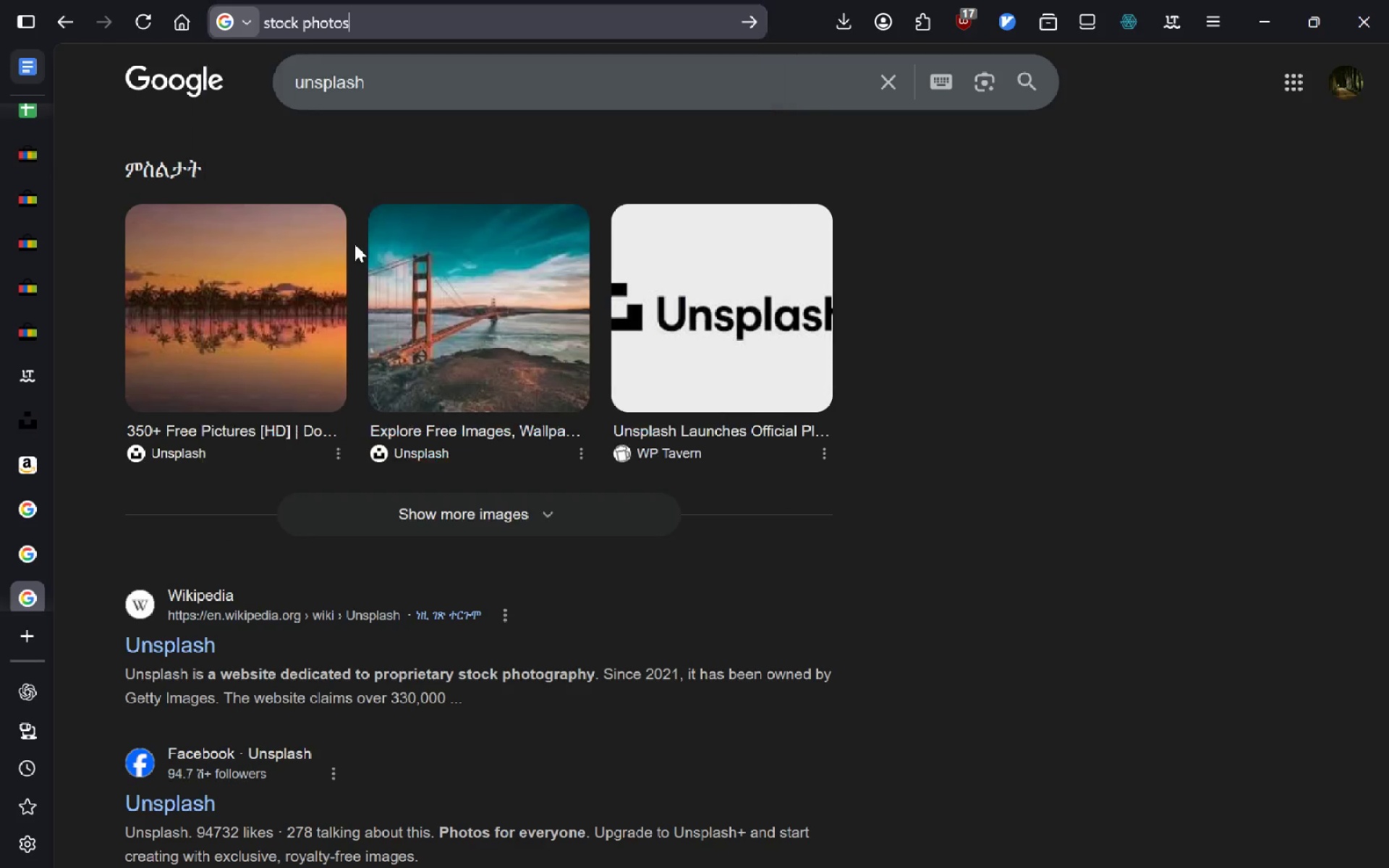 
key(Enter)
 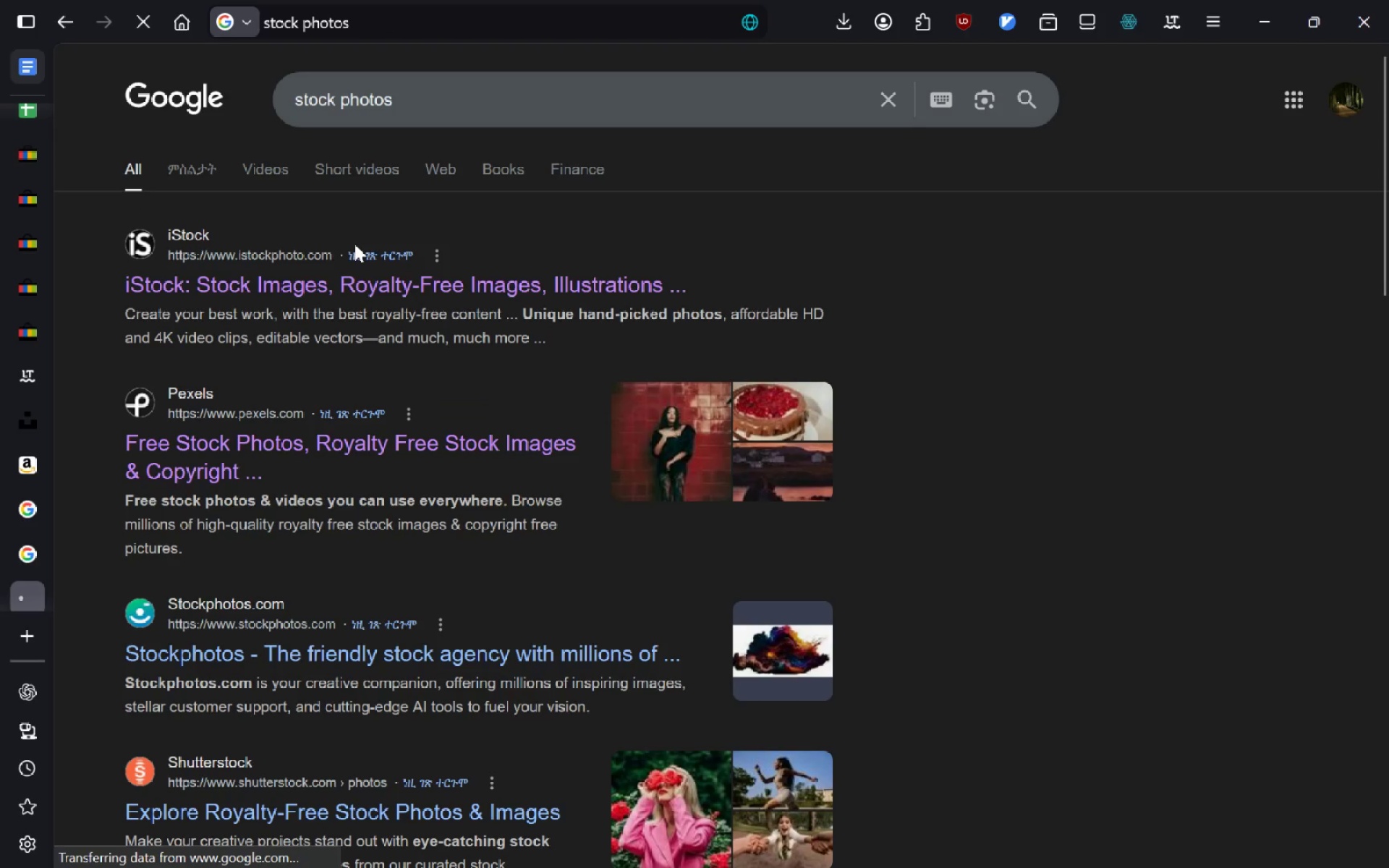 
left_click([328, 295])
 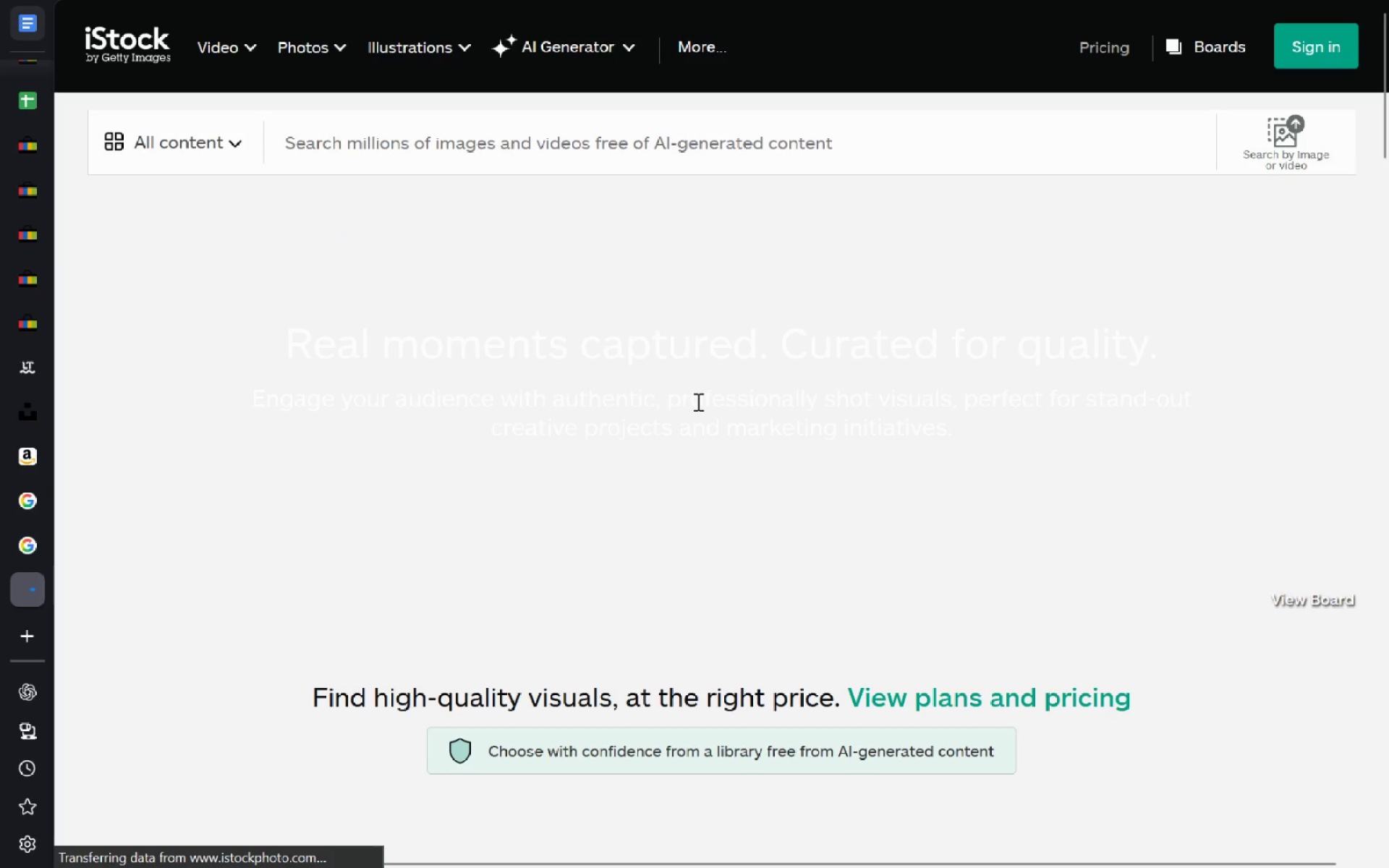 
wait(5.2)
 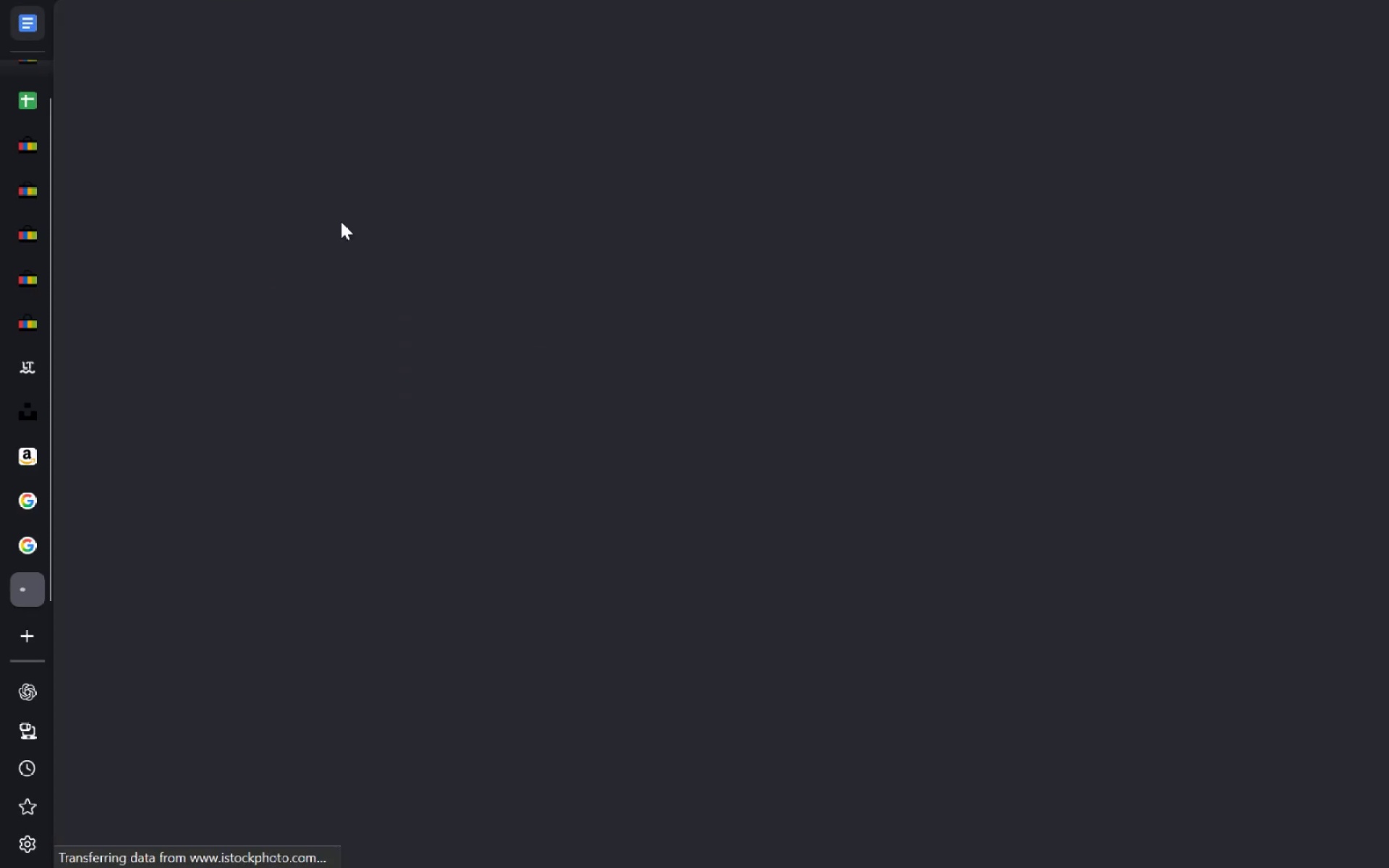 
key(Alt+AltLeft)
 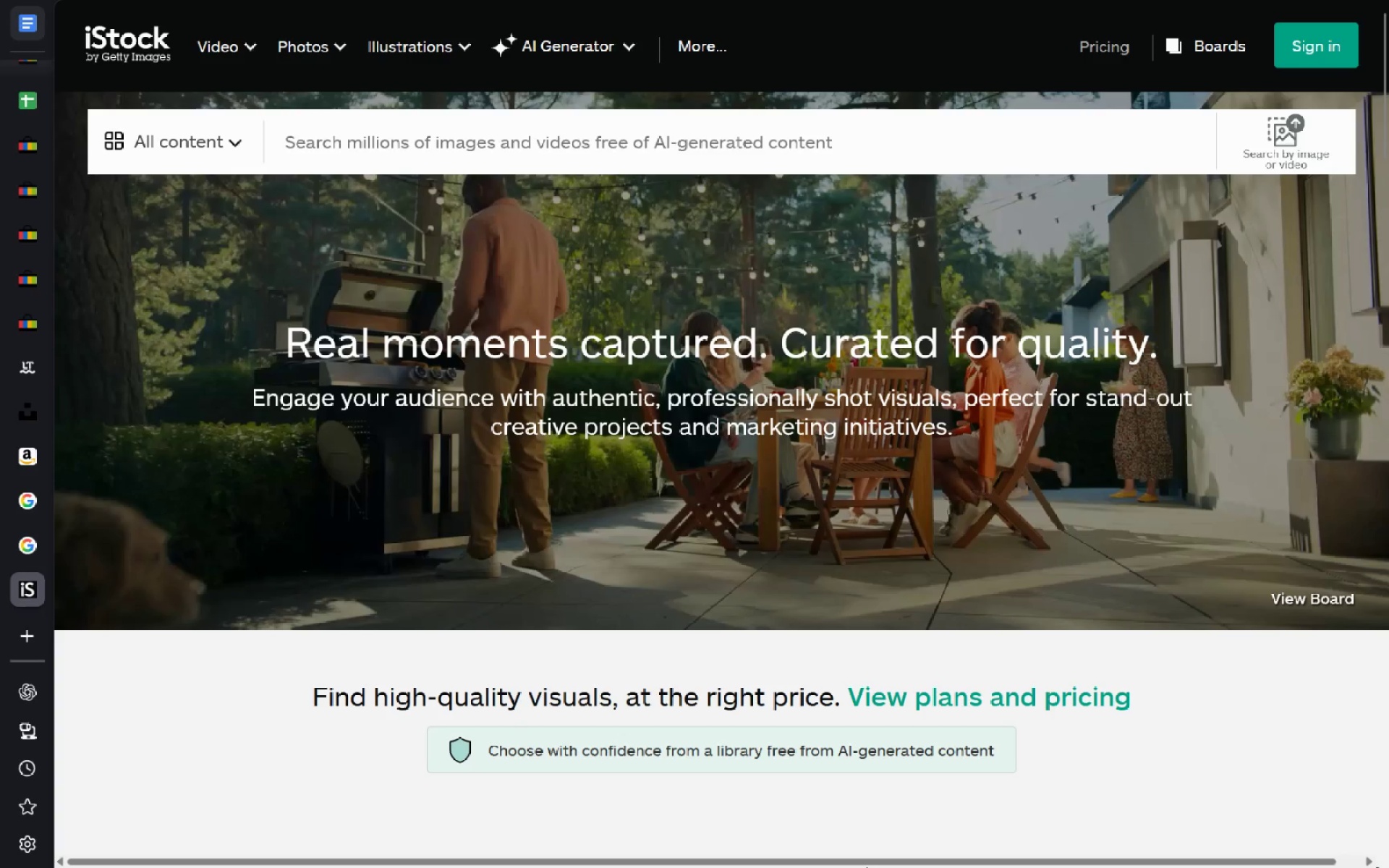 
key(Alt+Tab)
 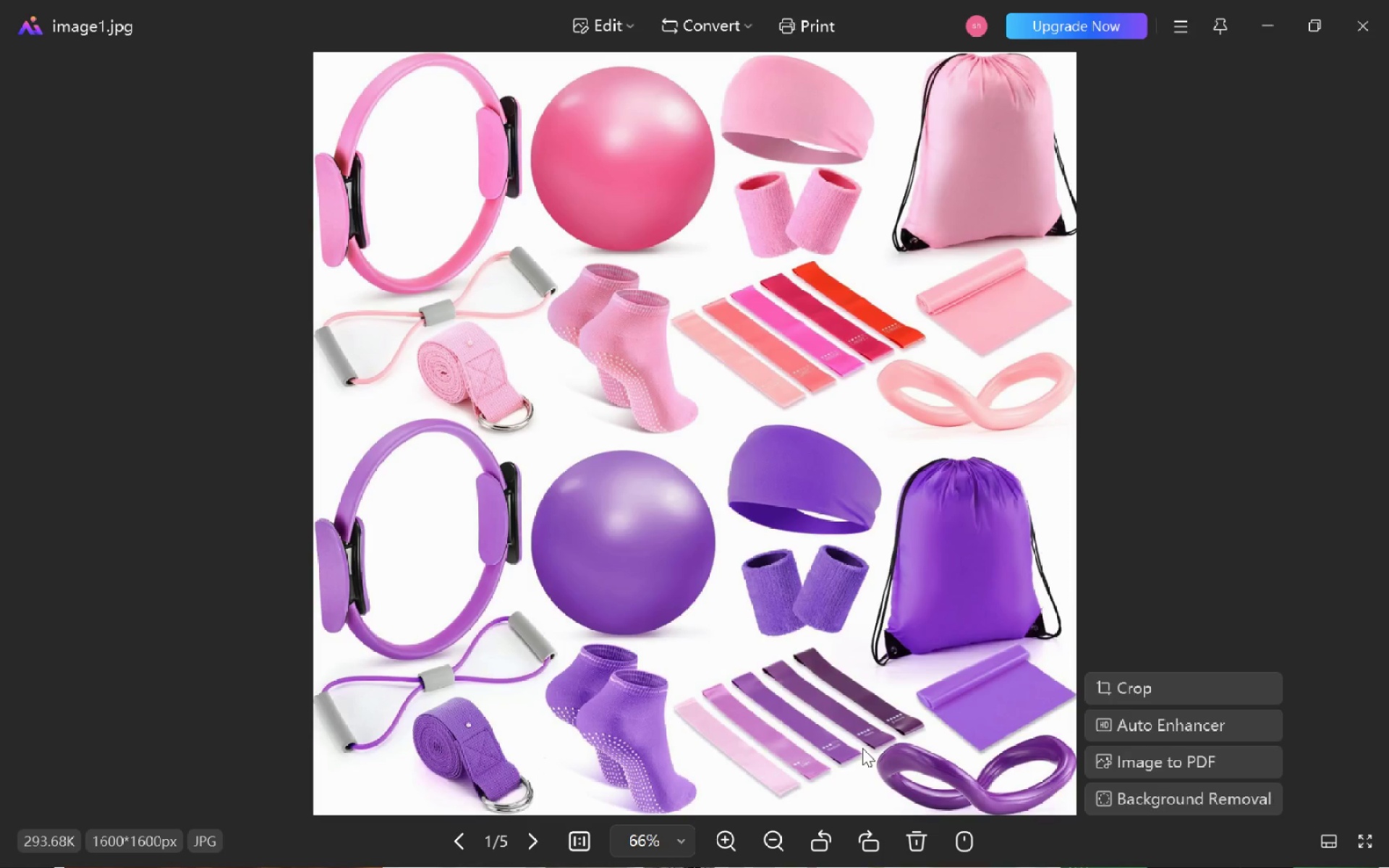 
key(Alt+Tab)
 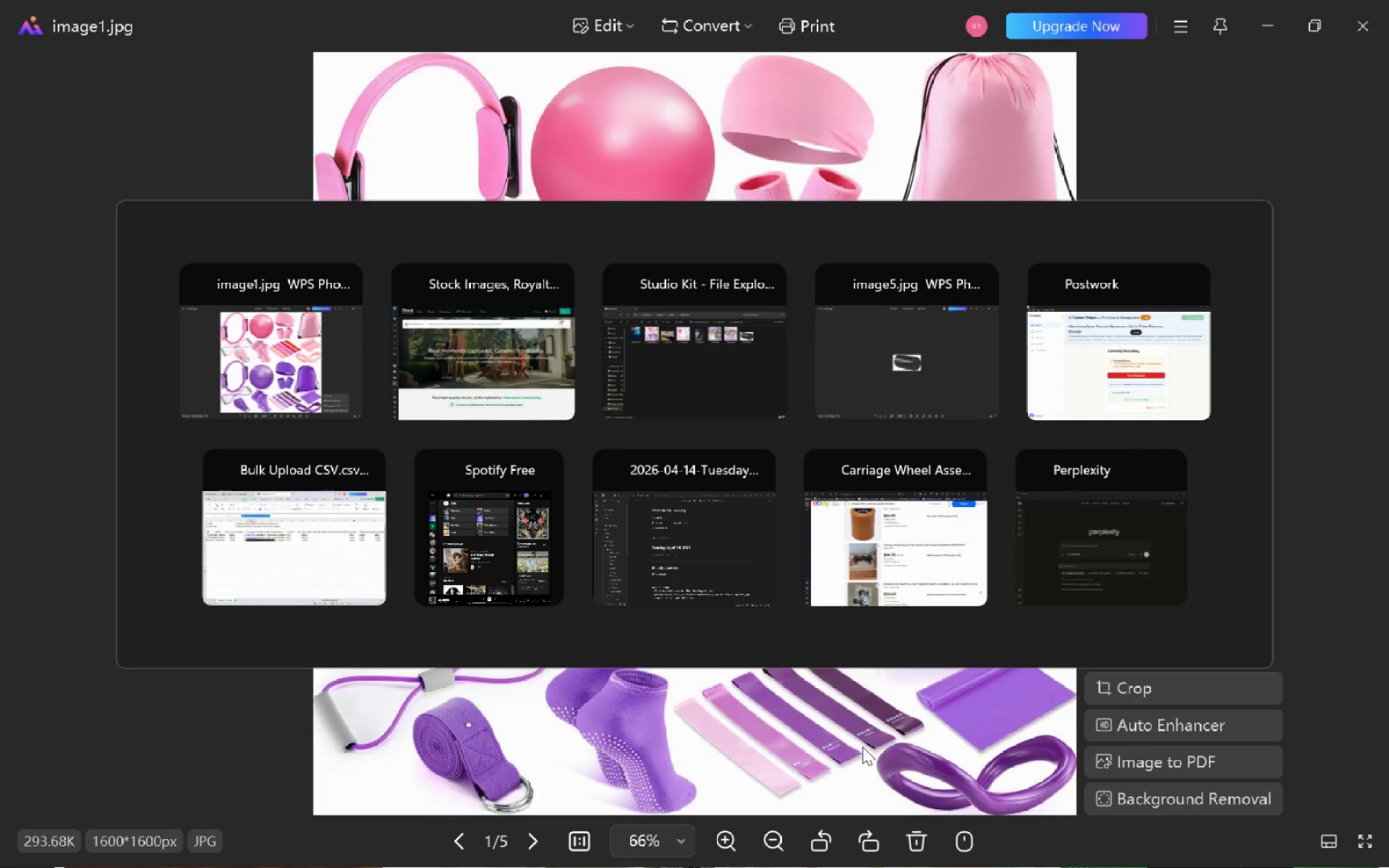 
key(Alt+Tab)
 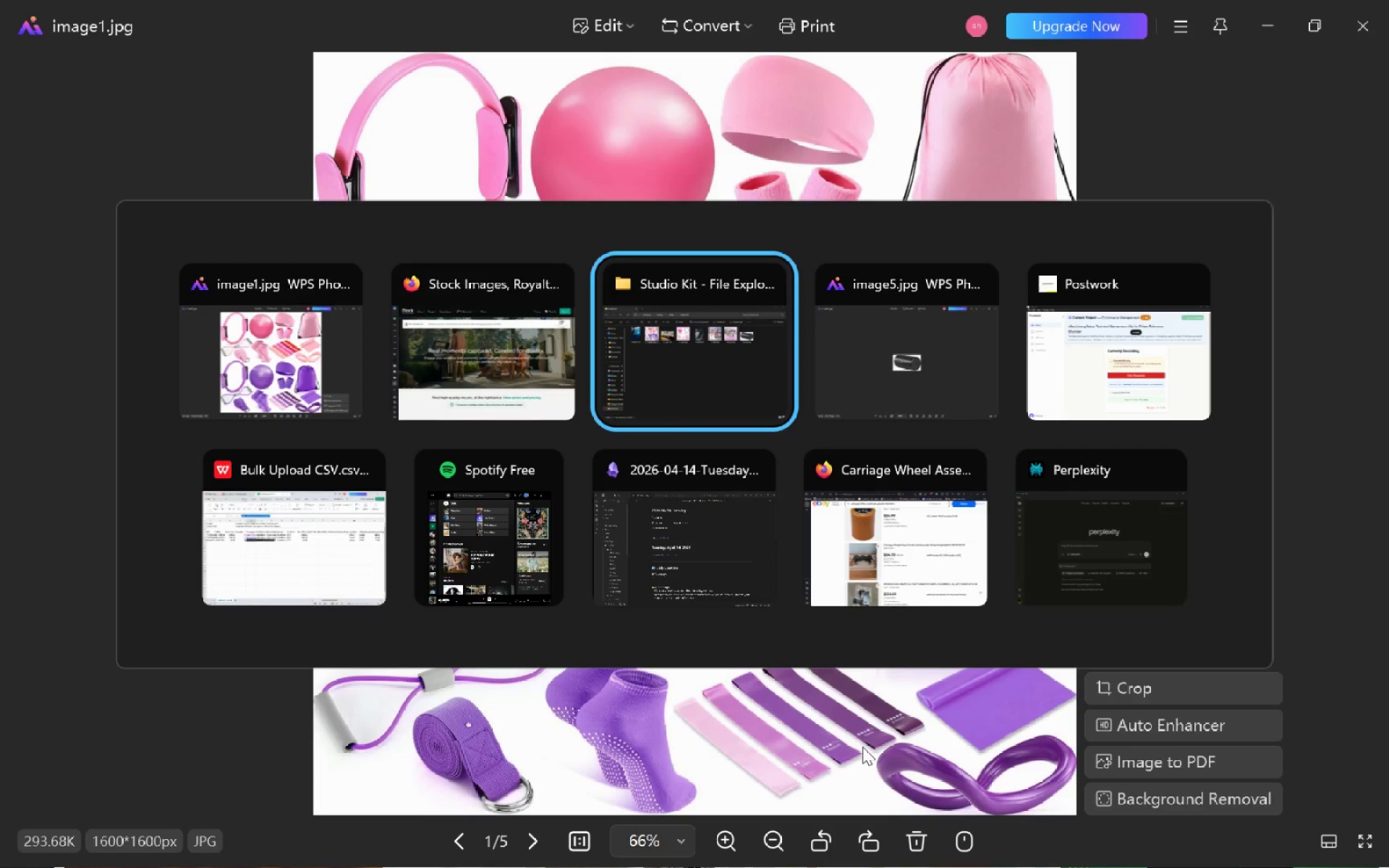 
key(Alt+Tab)
 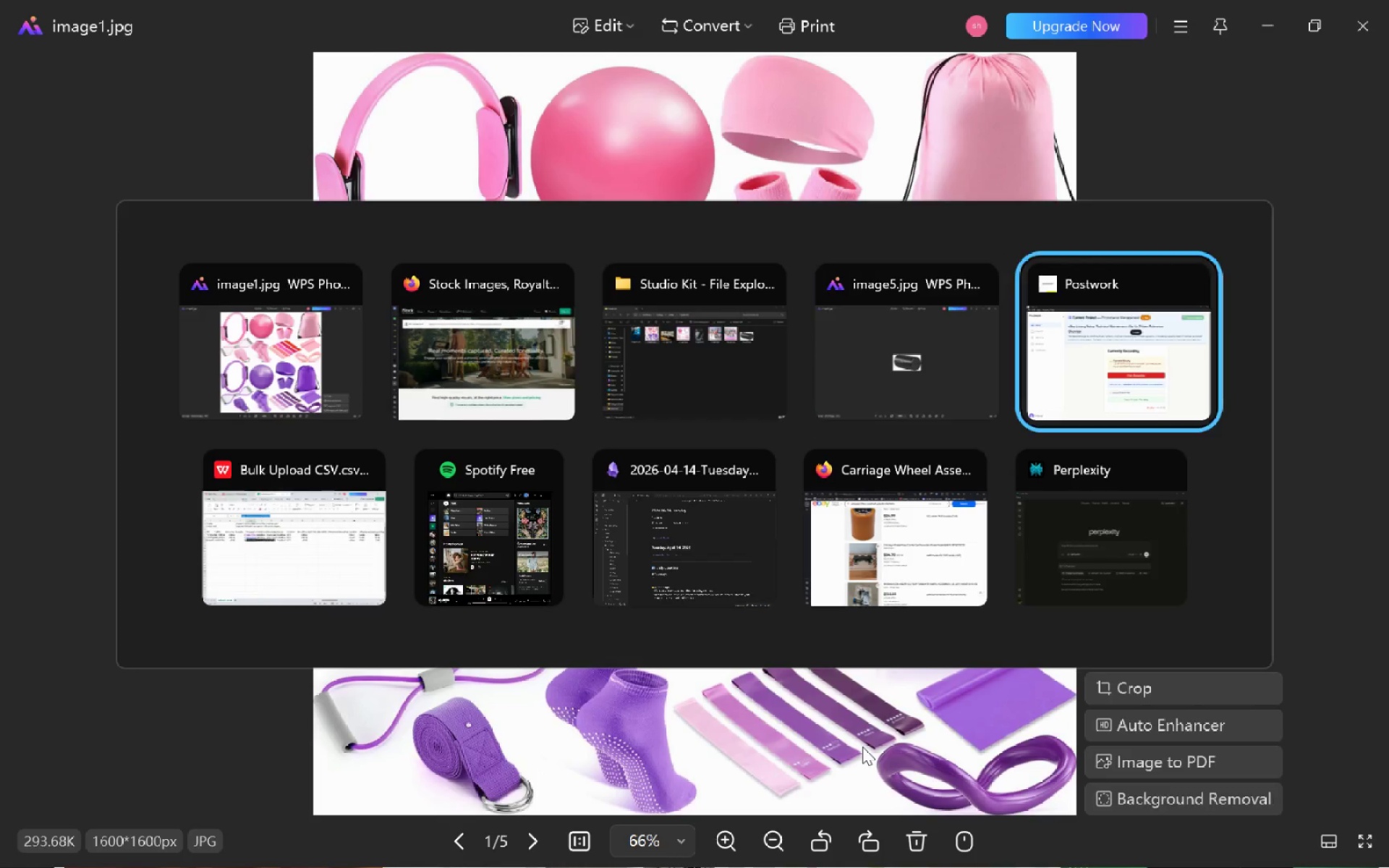 
key(Alt+Tab)